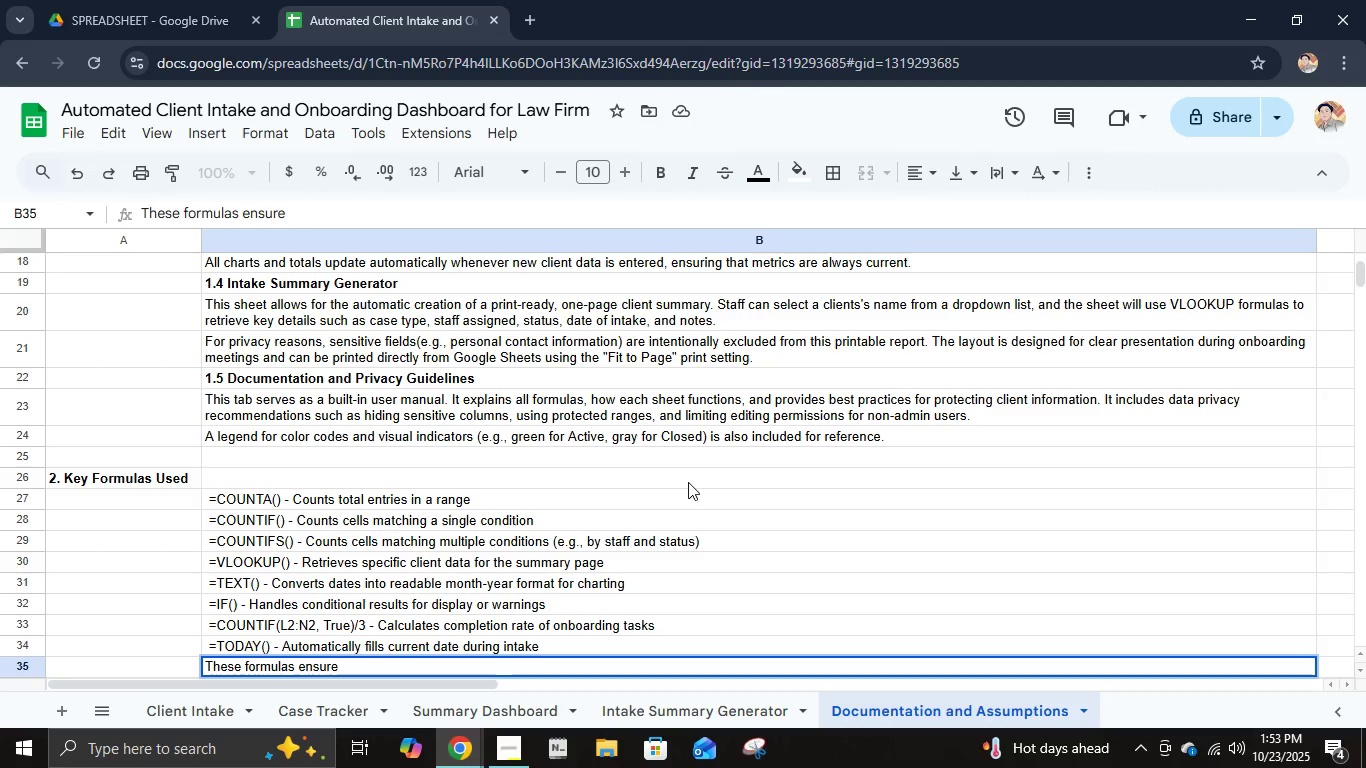 
type( full automation without the need for scripts or macros,)
 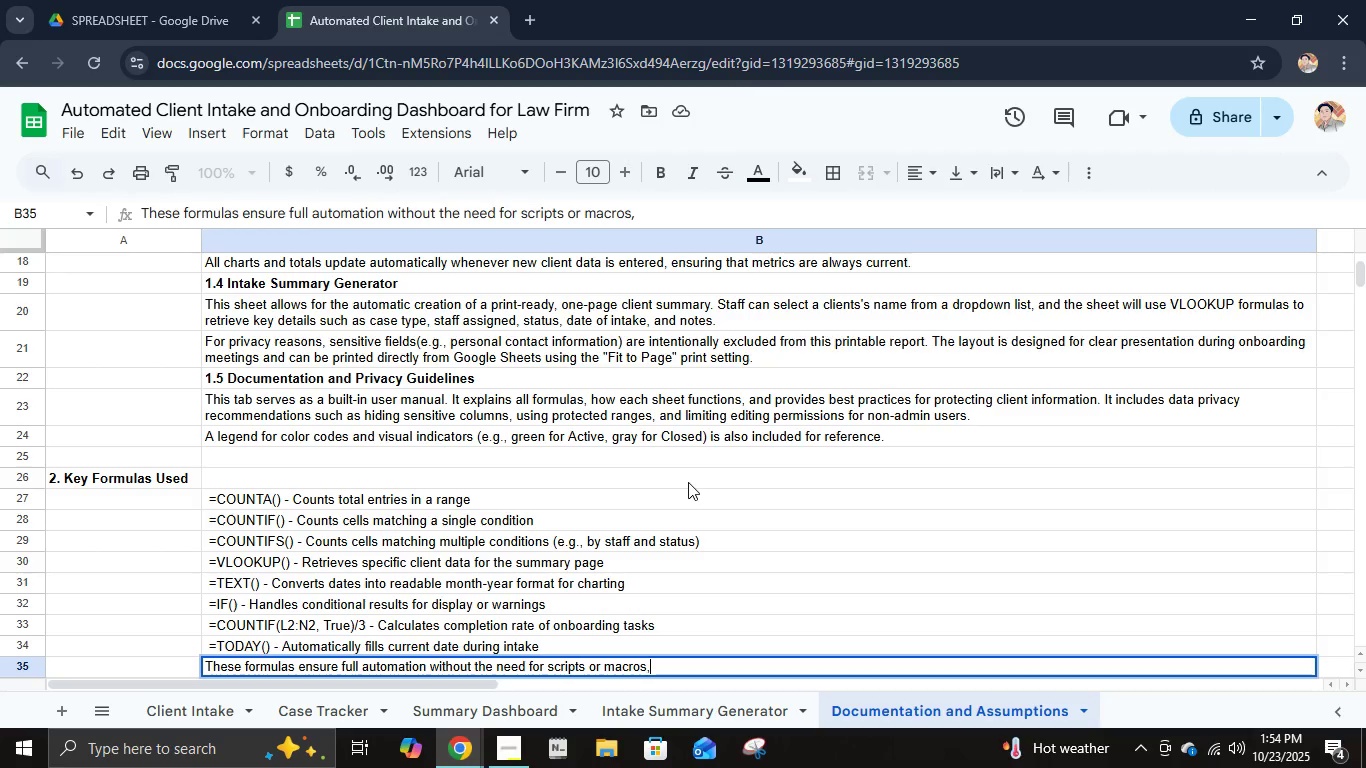 
wait(5.89)
 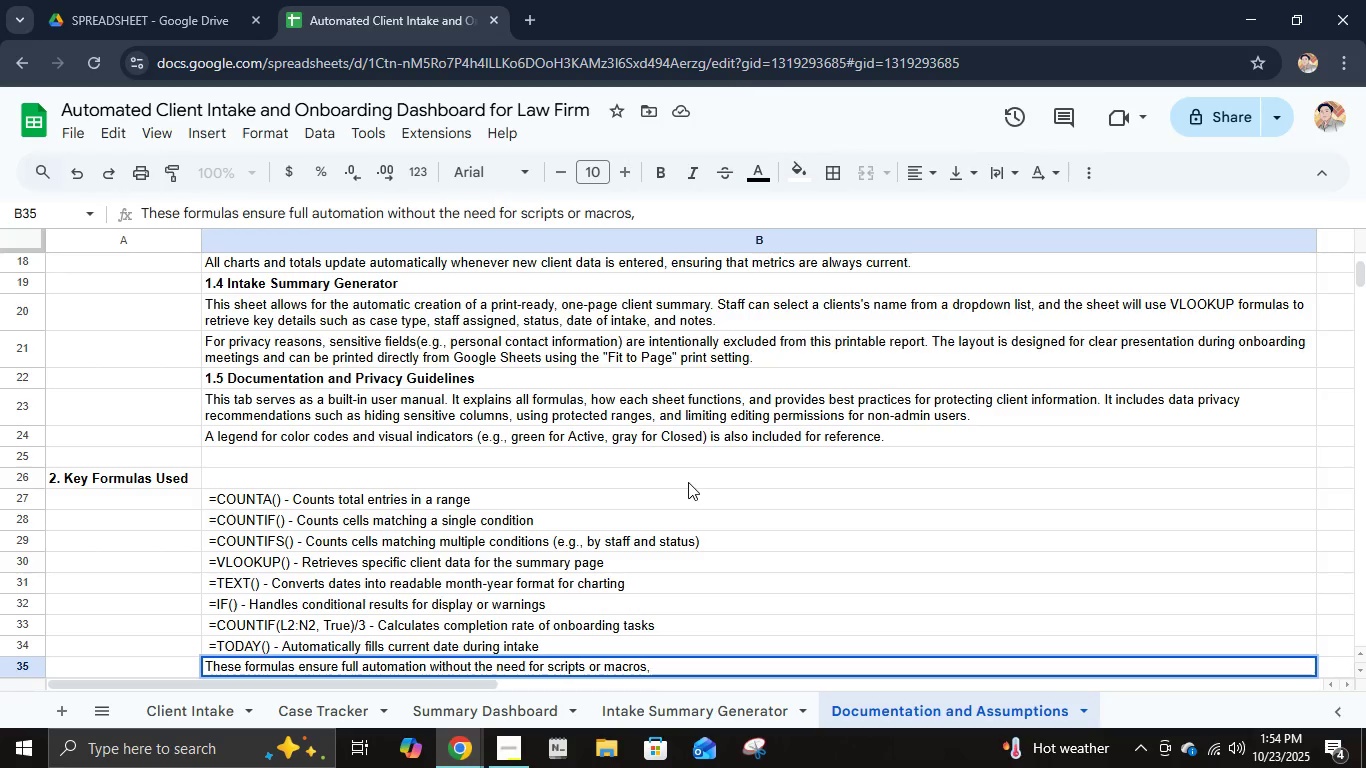 
type( making the sheet reliable and eary)
key(Backspace)
key(Backspace)
type(sy to duplicate.)
 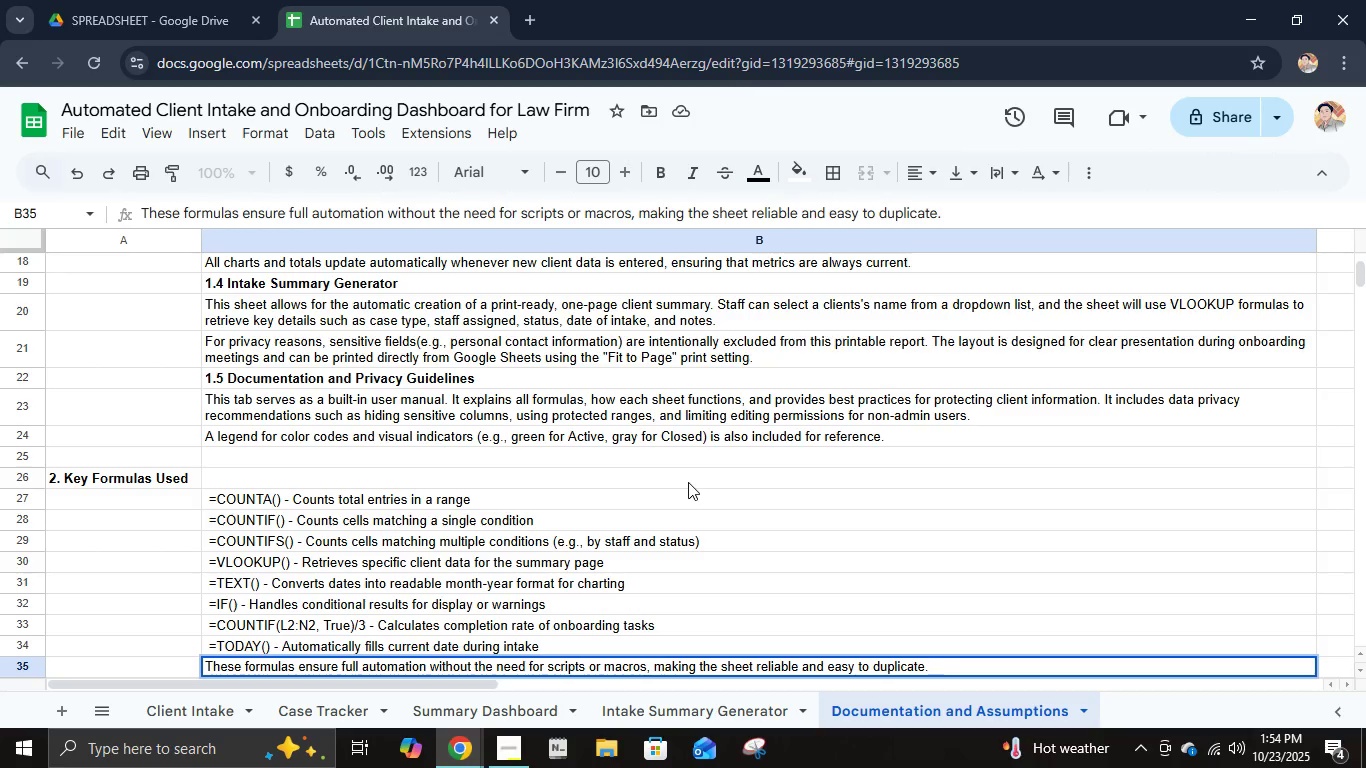 
key(Enter)
 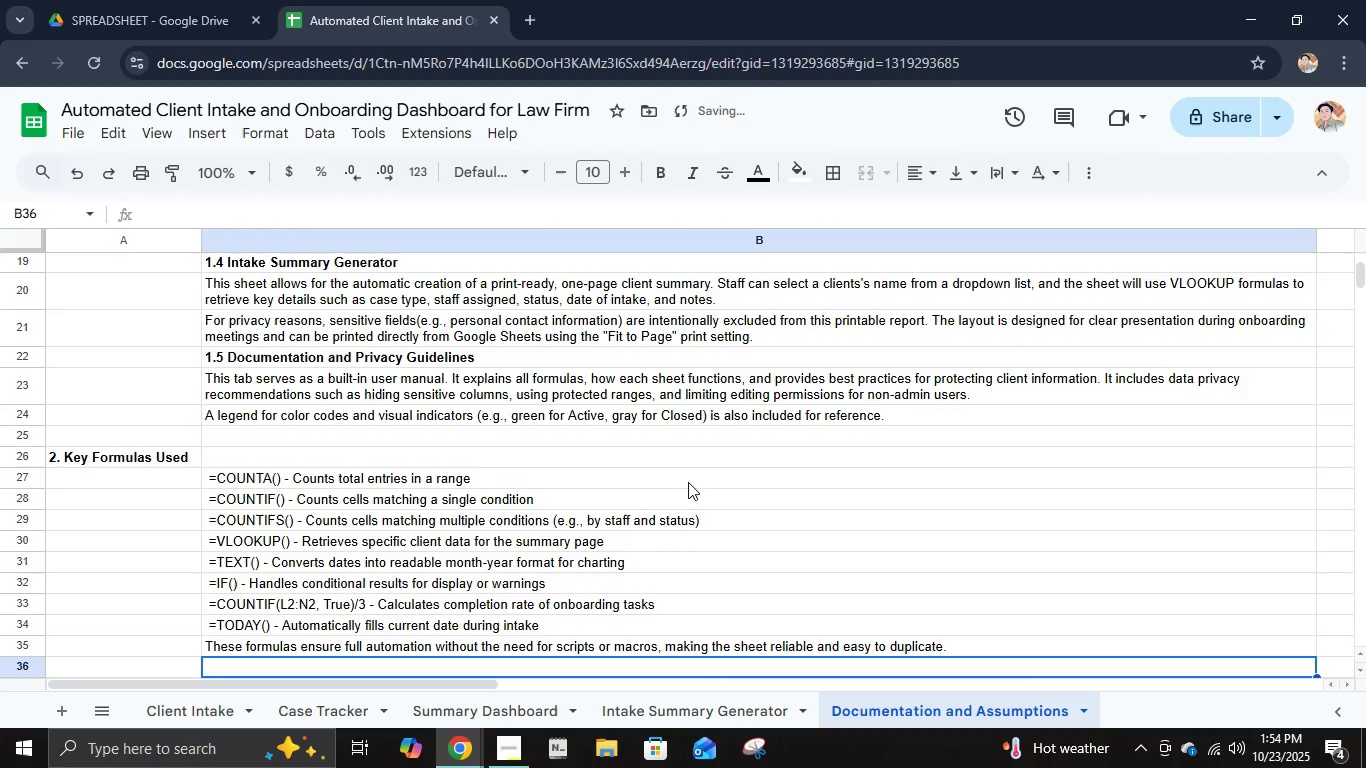 
scroll: coordinate [691, 481], scroll_direction: down, amount: 1.0
 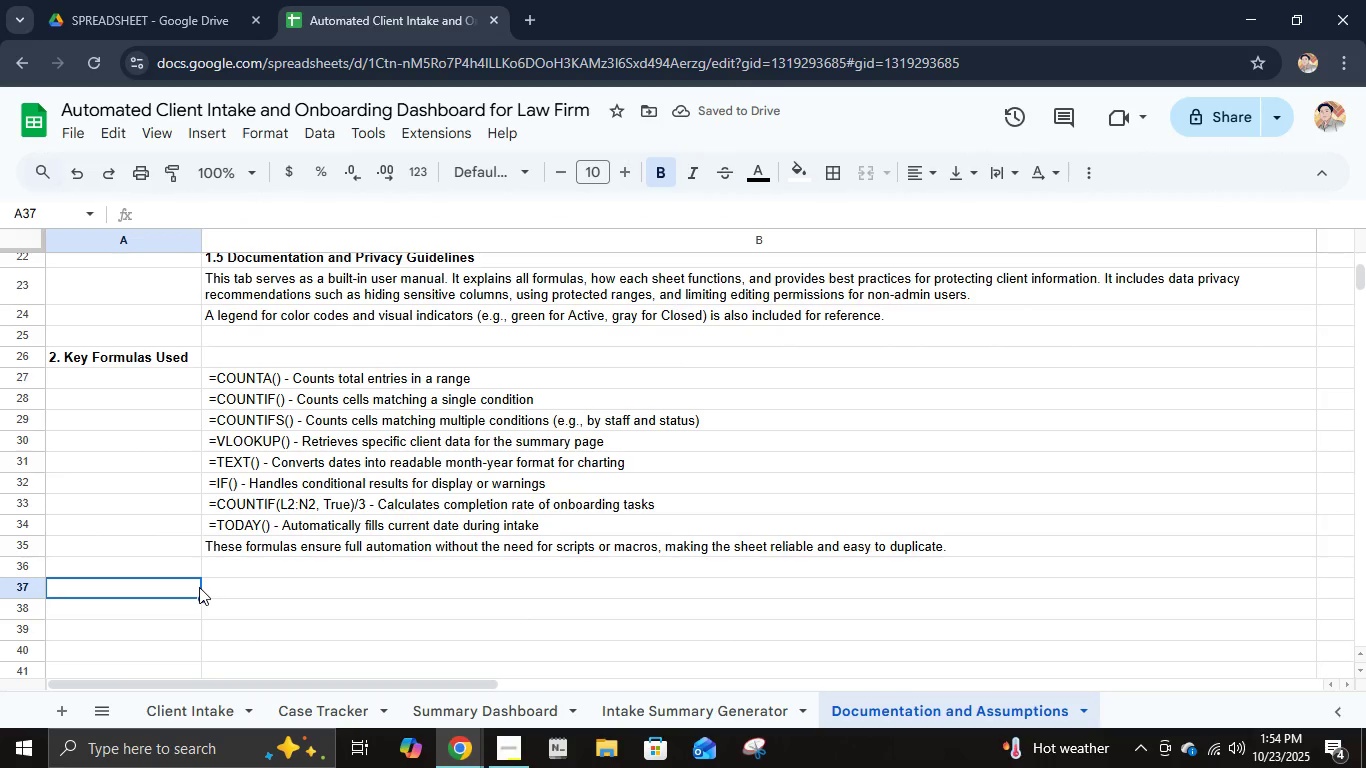 
type(Asu)
key(Backspace)
type(sumptions)
 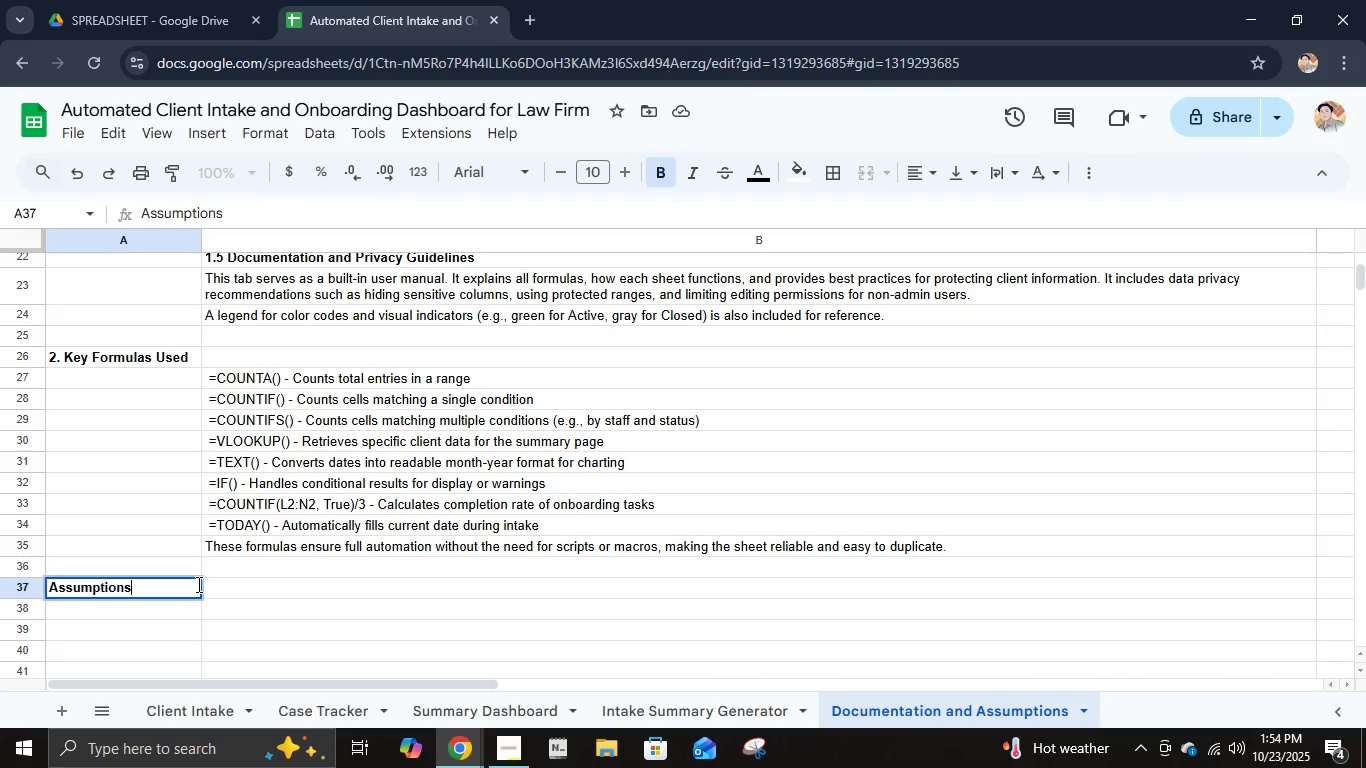 
key(ArrowRight)
 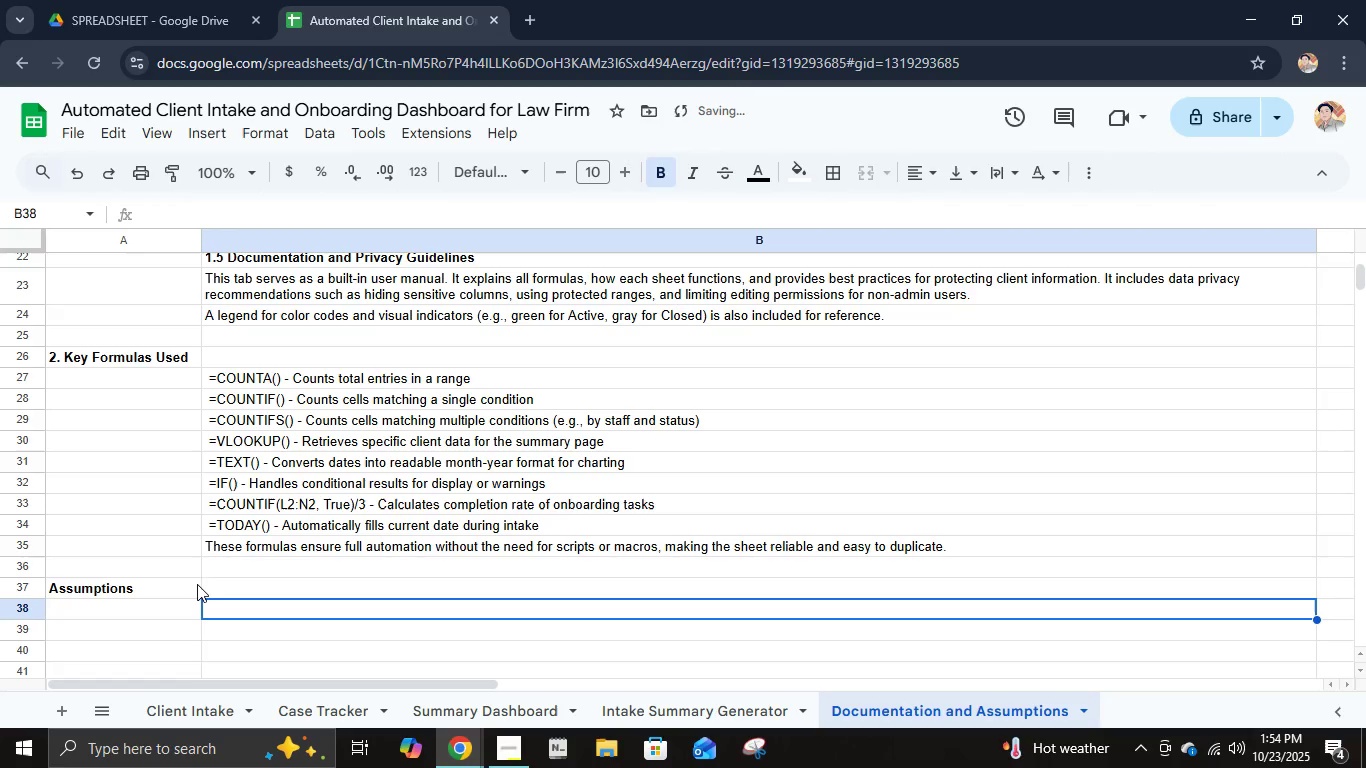 
key(ArrowDown)
 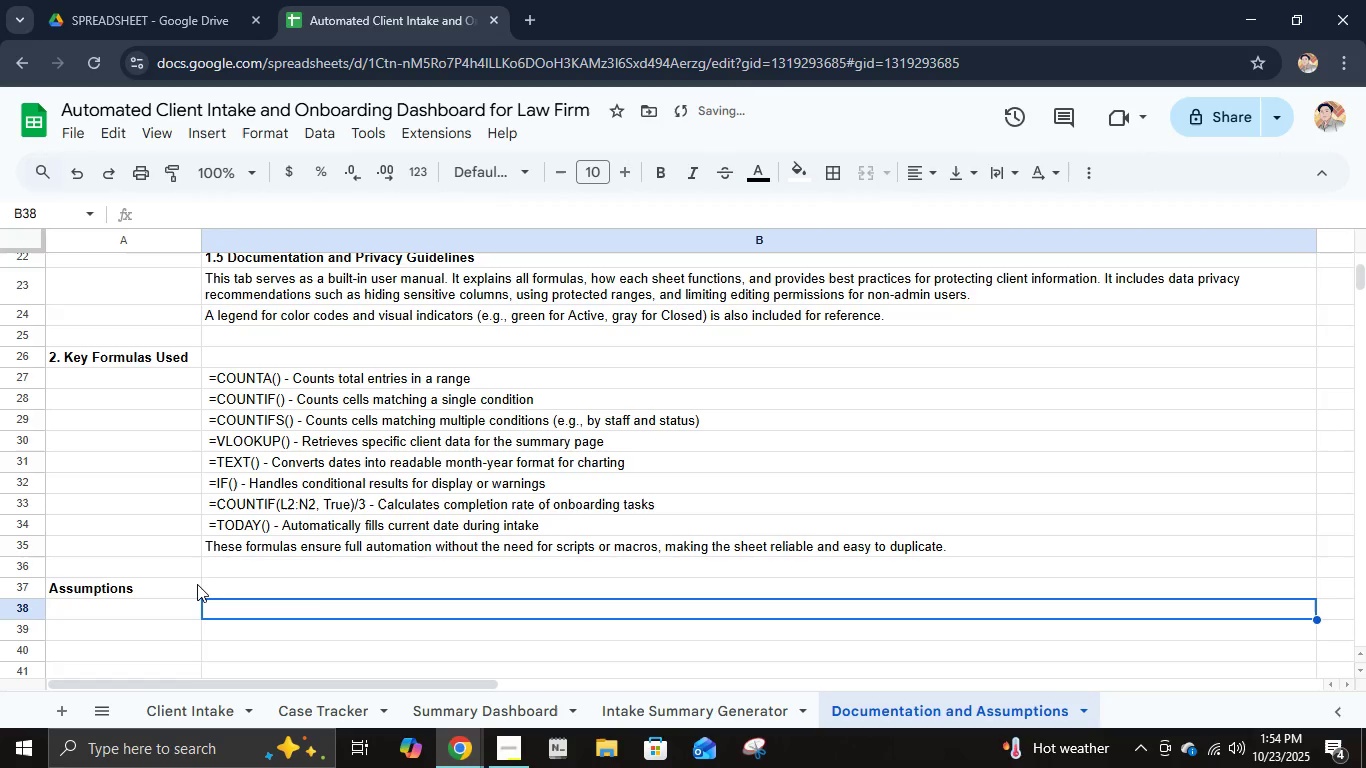 
key(Control+B)
 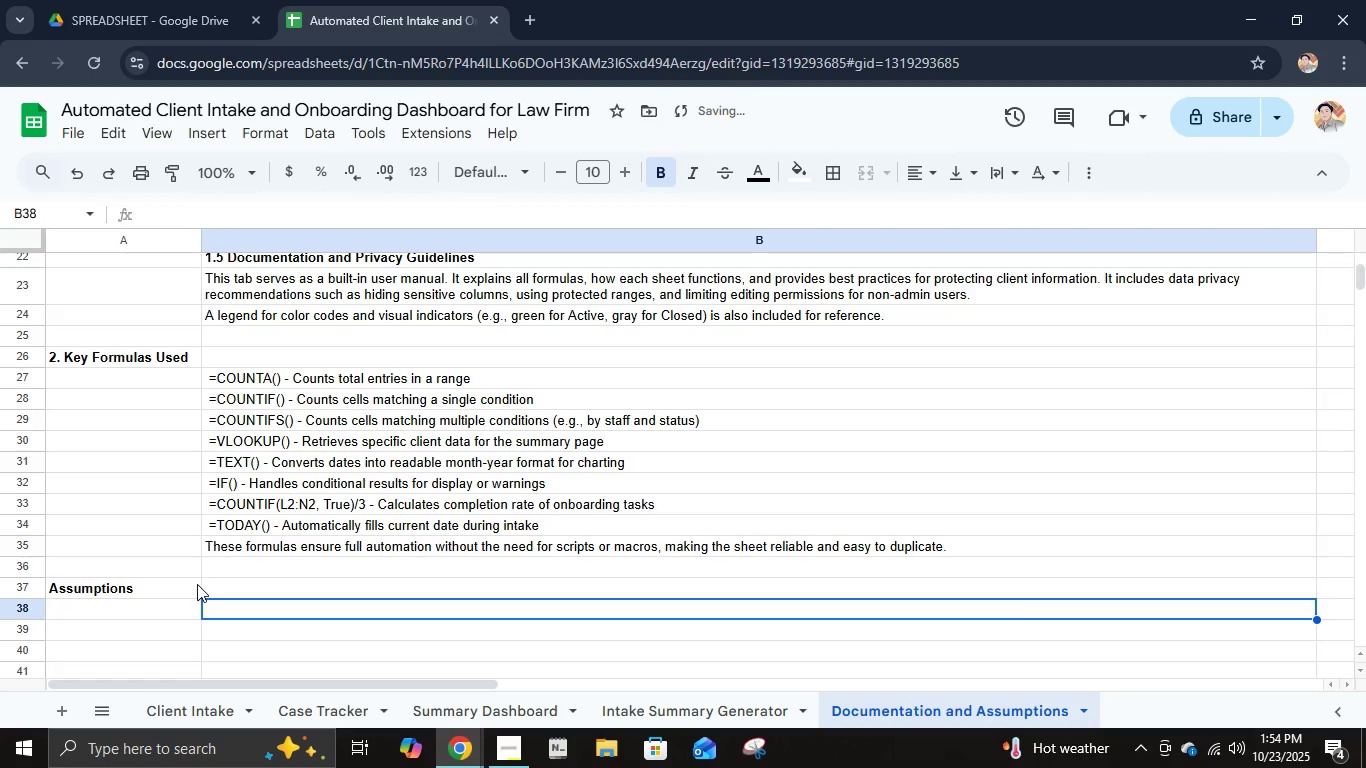 
type(1. Data Entry )
 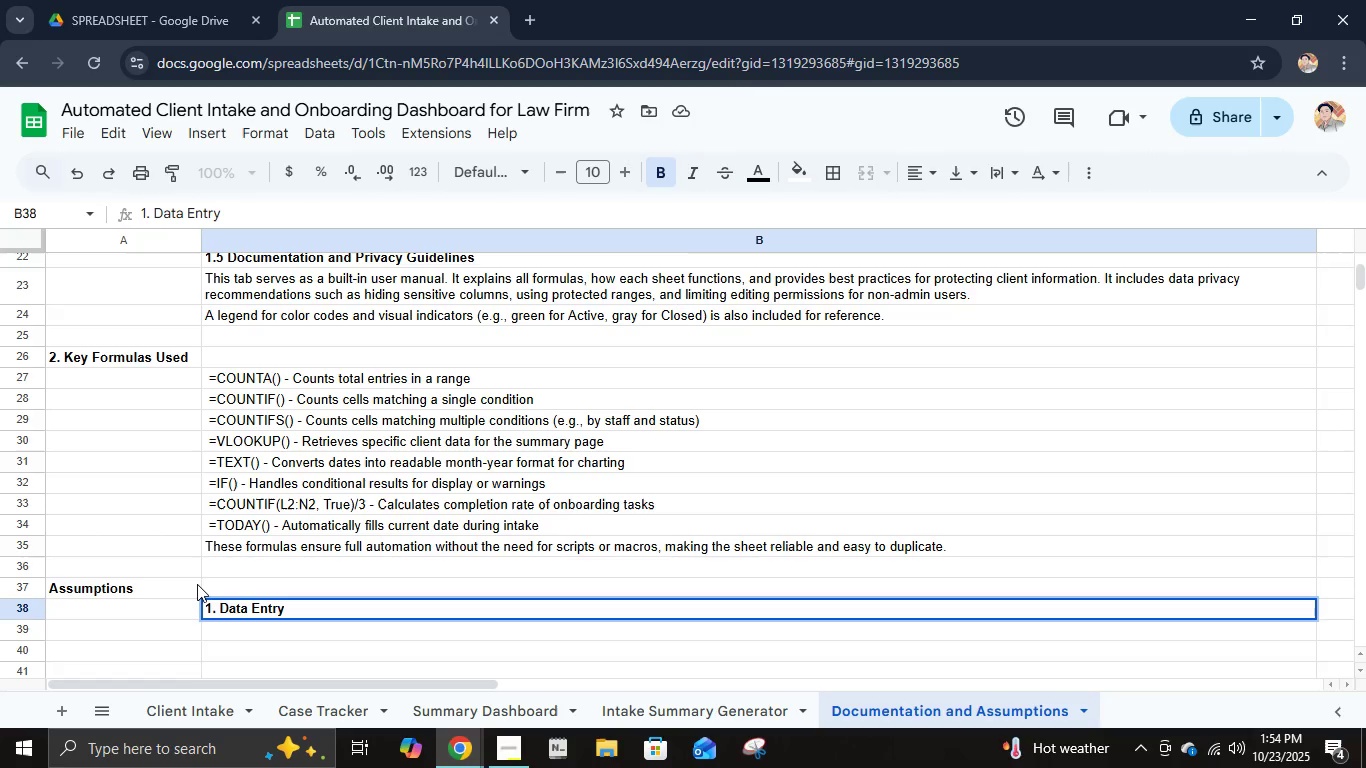 
type(Accuracy)
 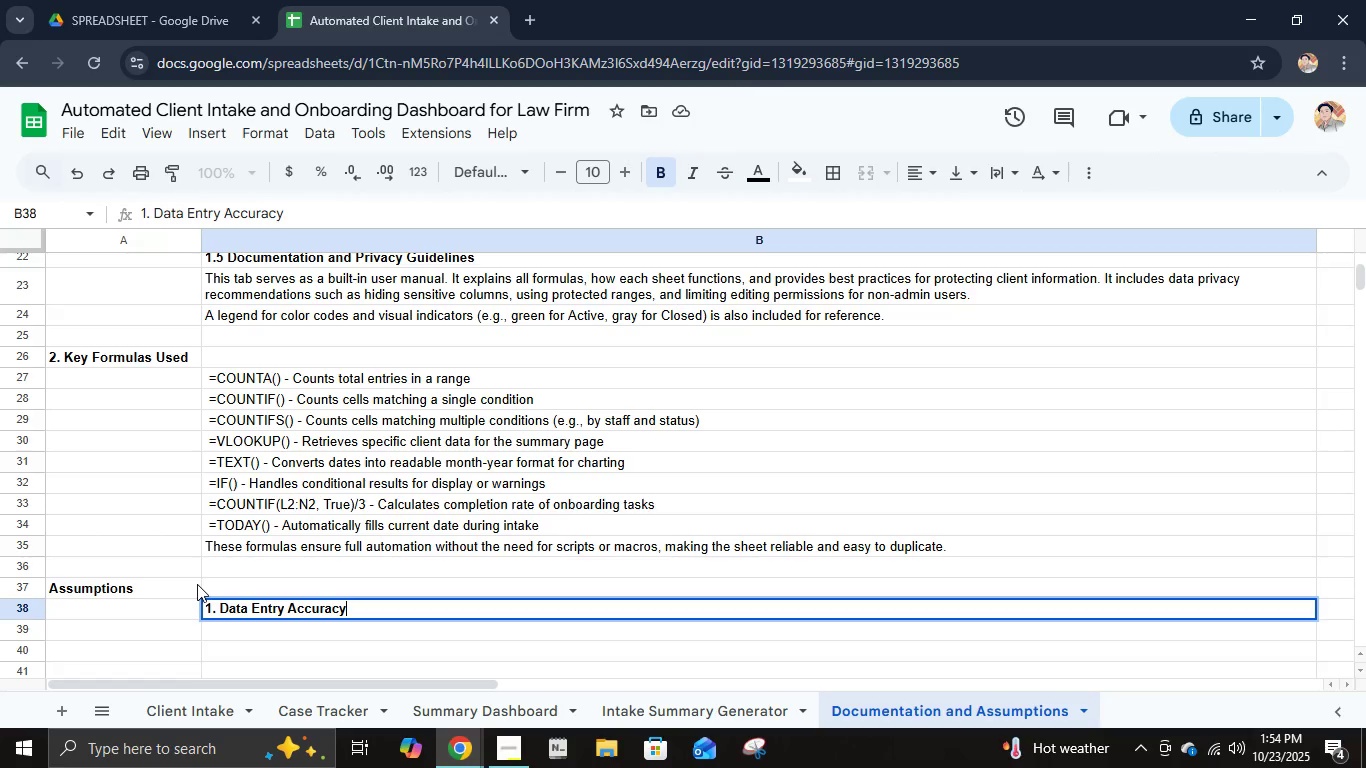 
key(Enter)
 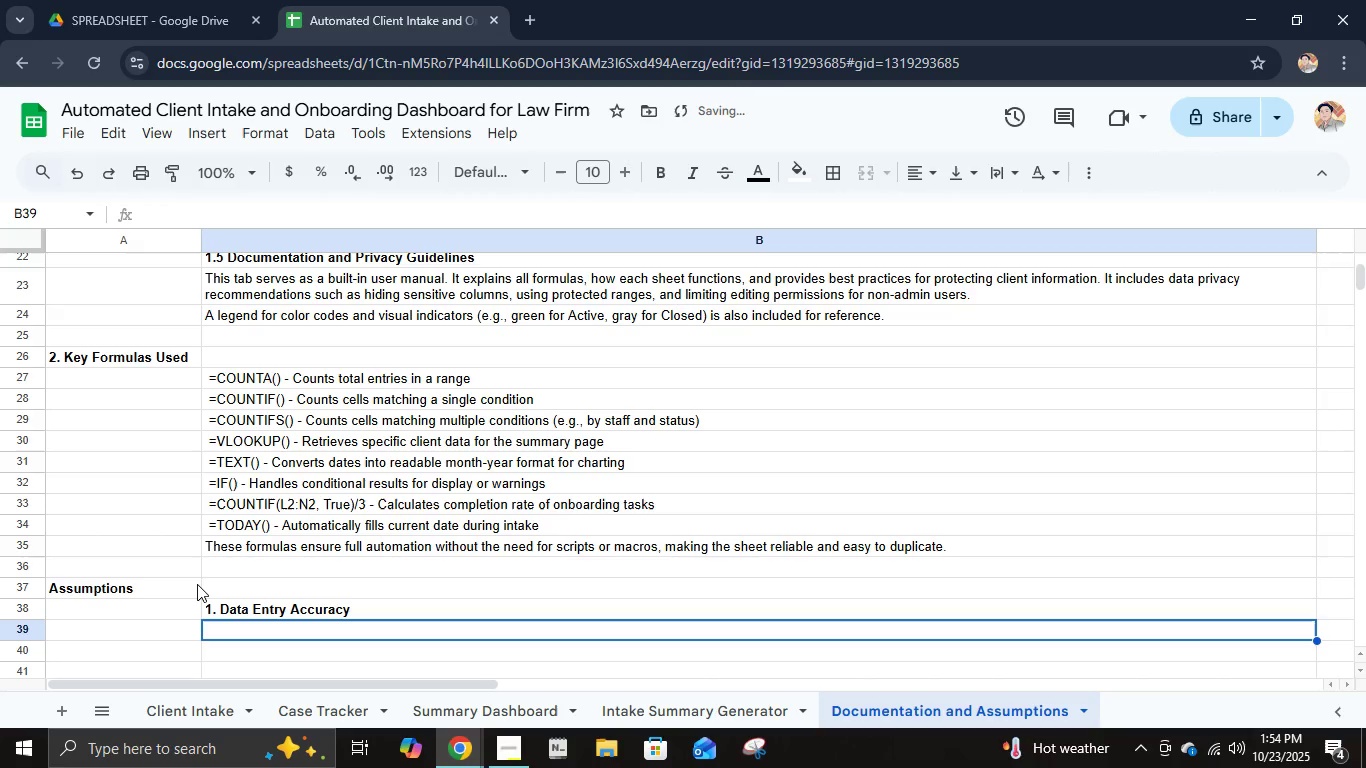 
type(It is assumed that all information entered into the Client Intake Sheet.)
key(Backspace)
type( is accurted )
key(Backspace)
key(Backspace)
type( and verified by administrative staff. Any errors in data enr)
key(Backspace)
type(try will directly affect the accuracy of the dashboar e)
key(Backspace)
type(and reports.)
 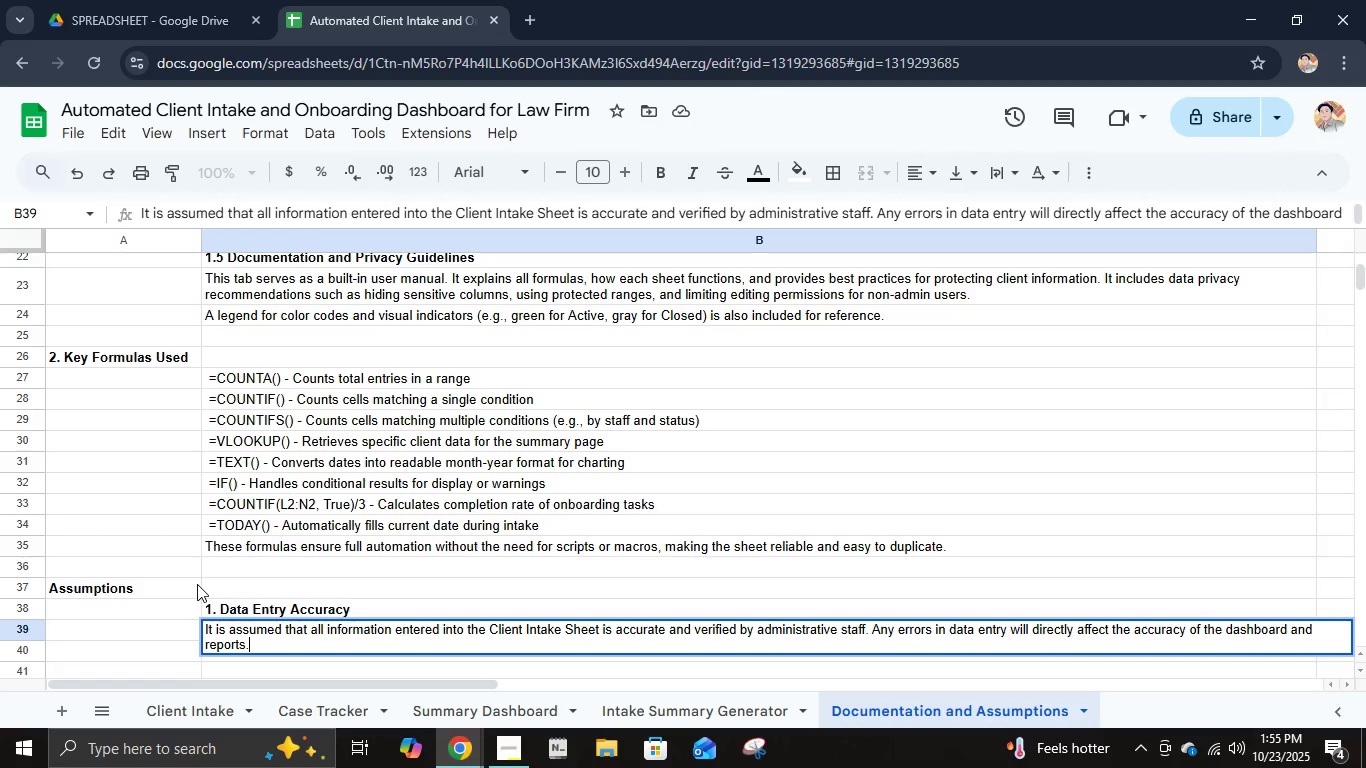 
 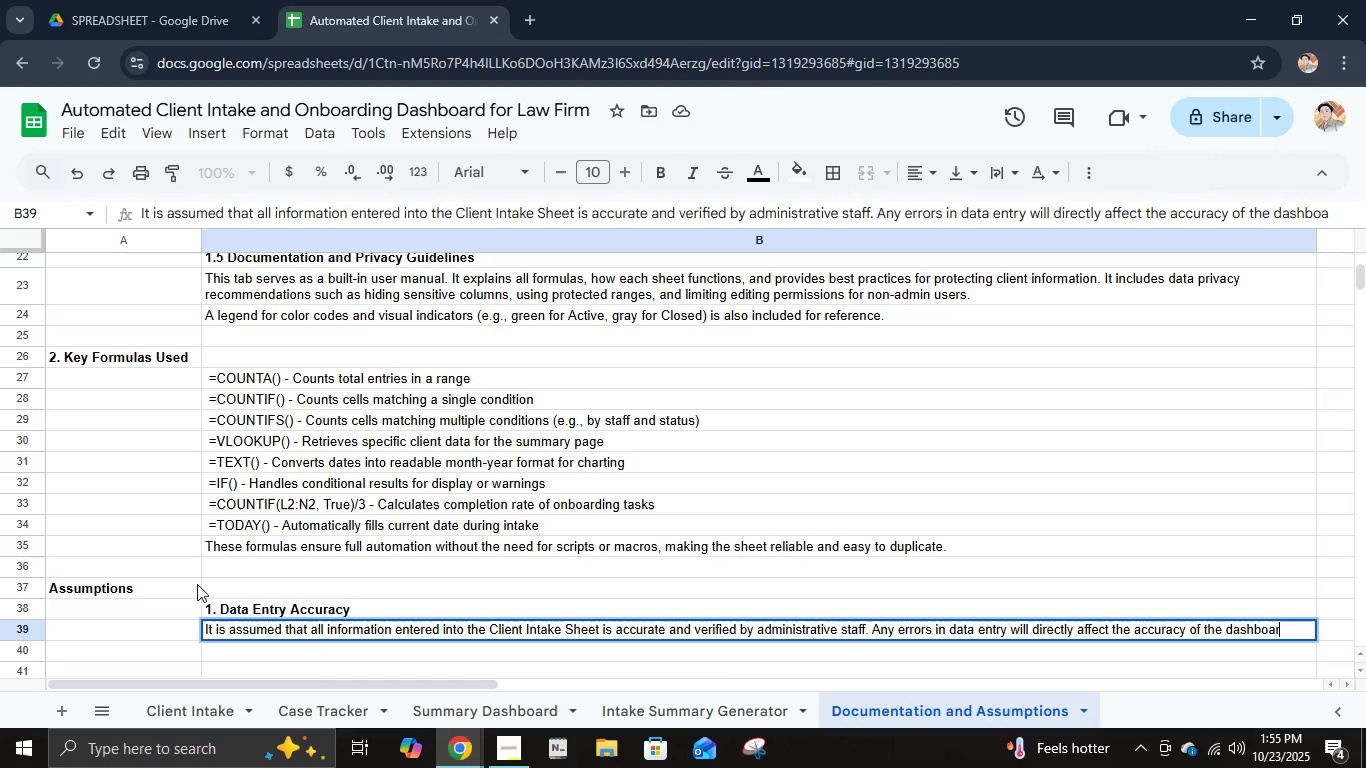 
key(Enter)
 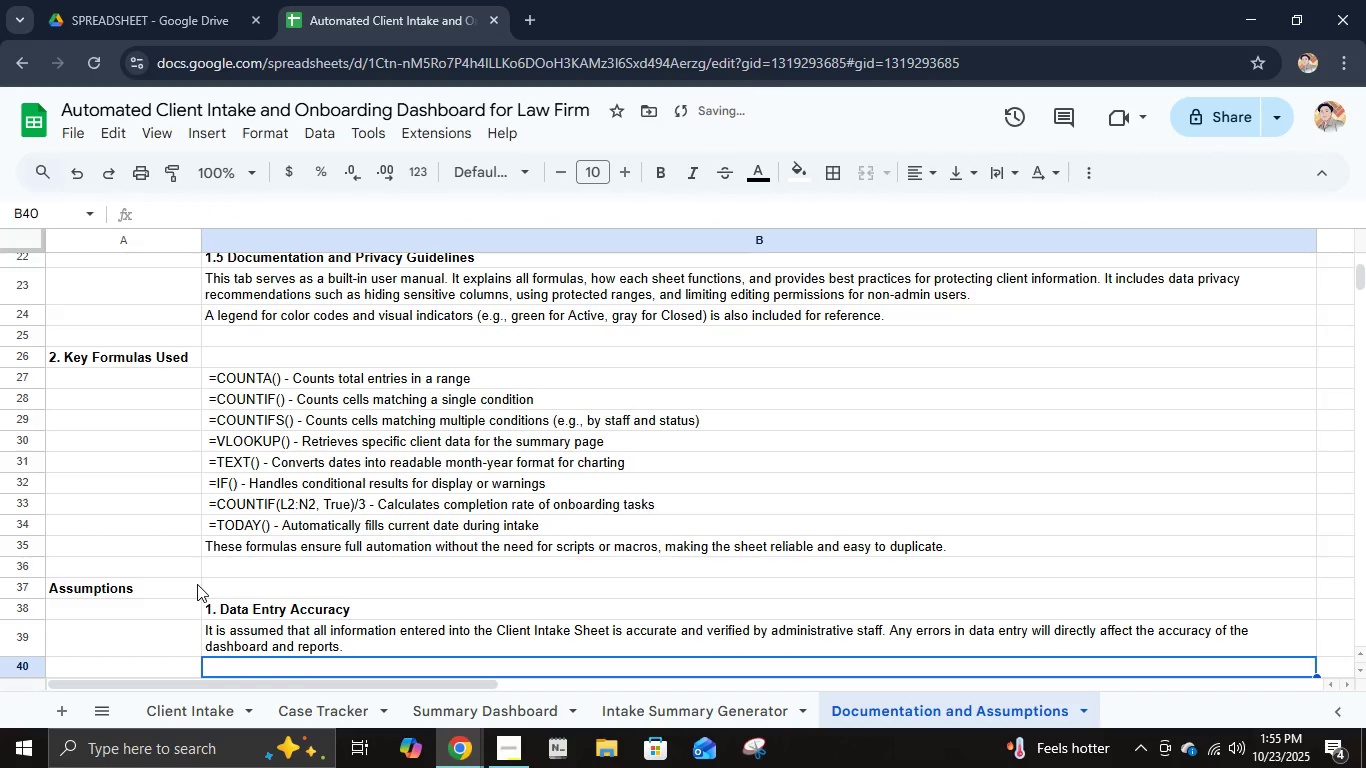 
key(Control+B)
 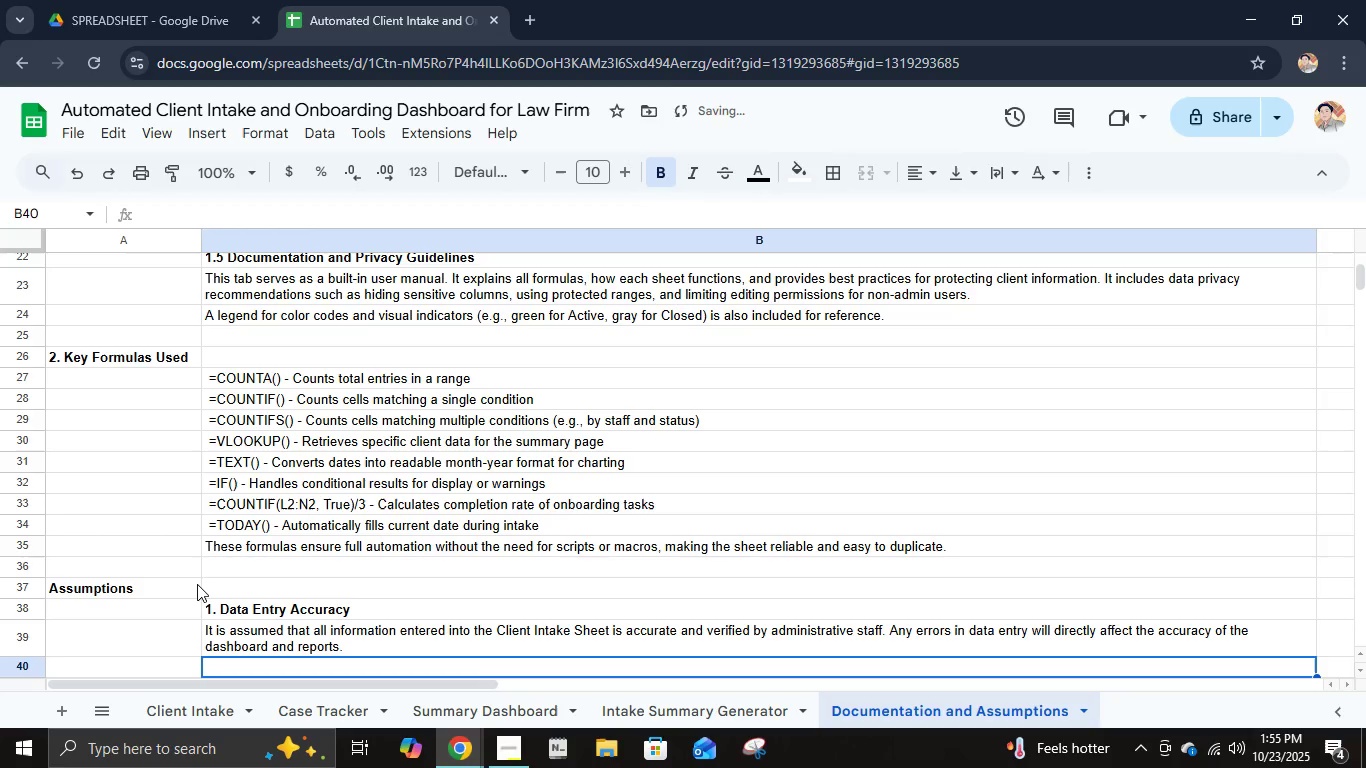 
type(2. Client Confidentiality)
 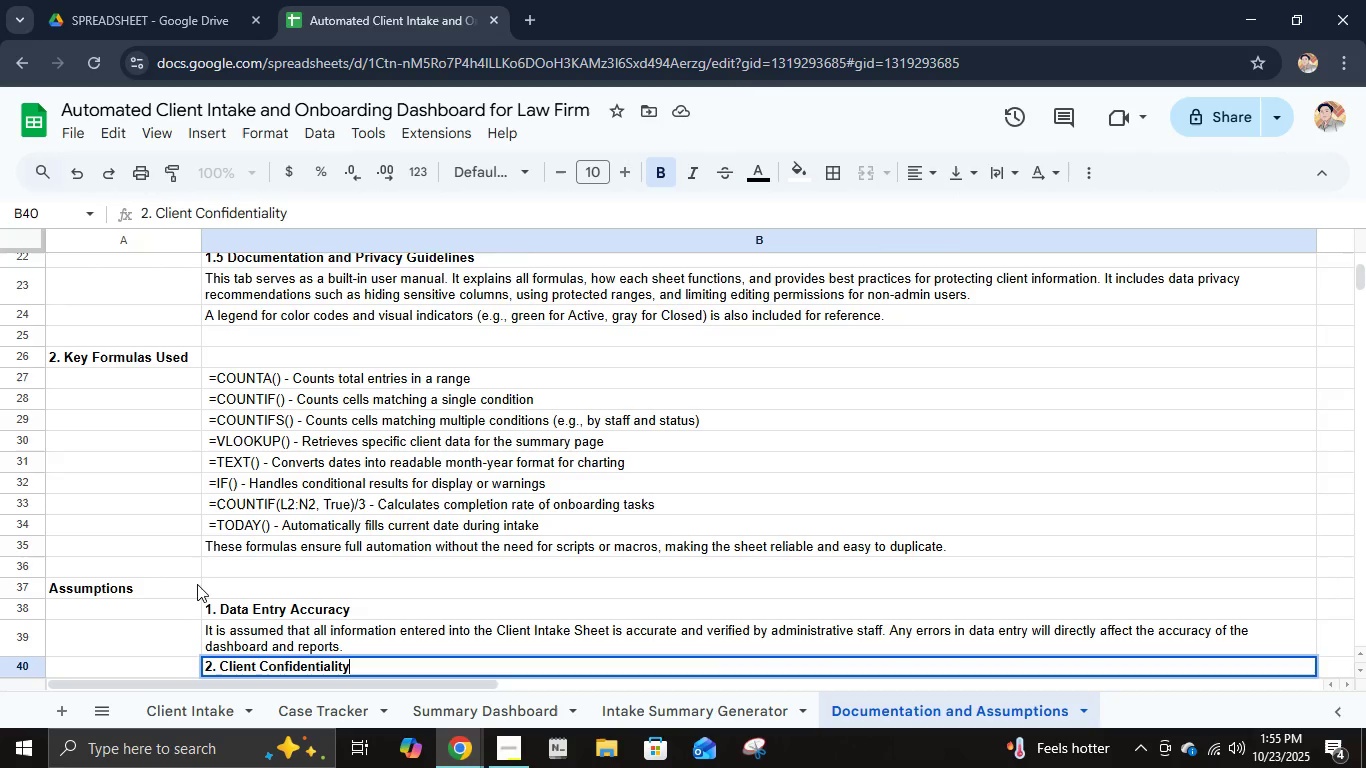 
 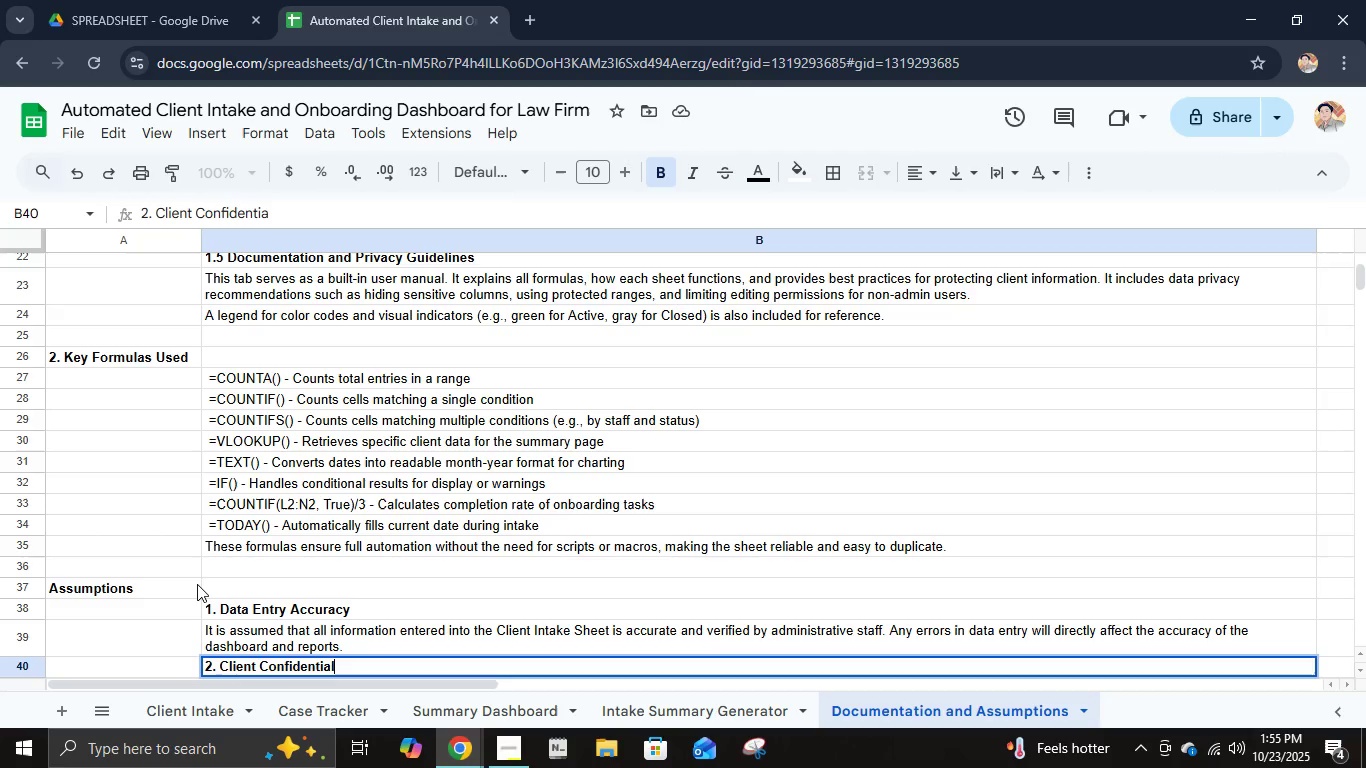 
key(Enter)
 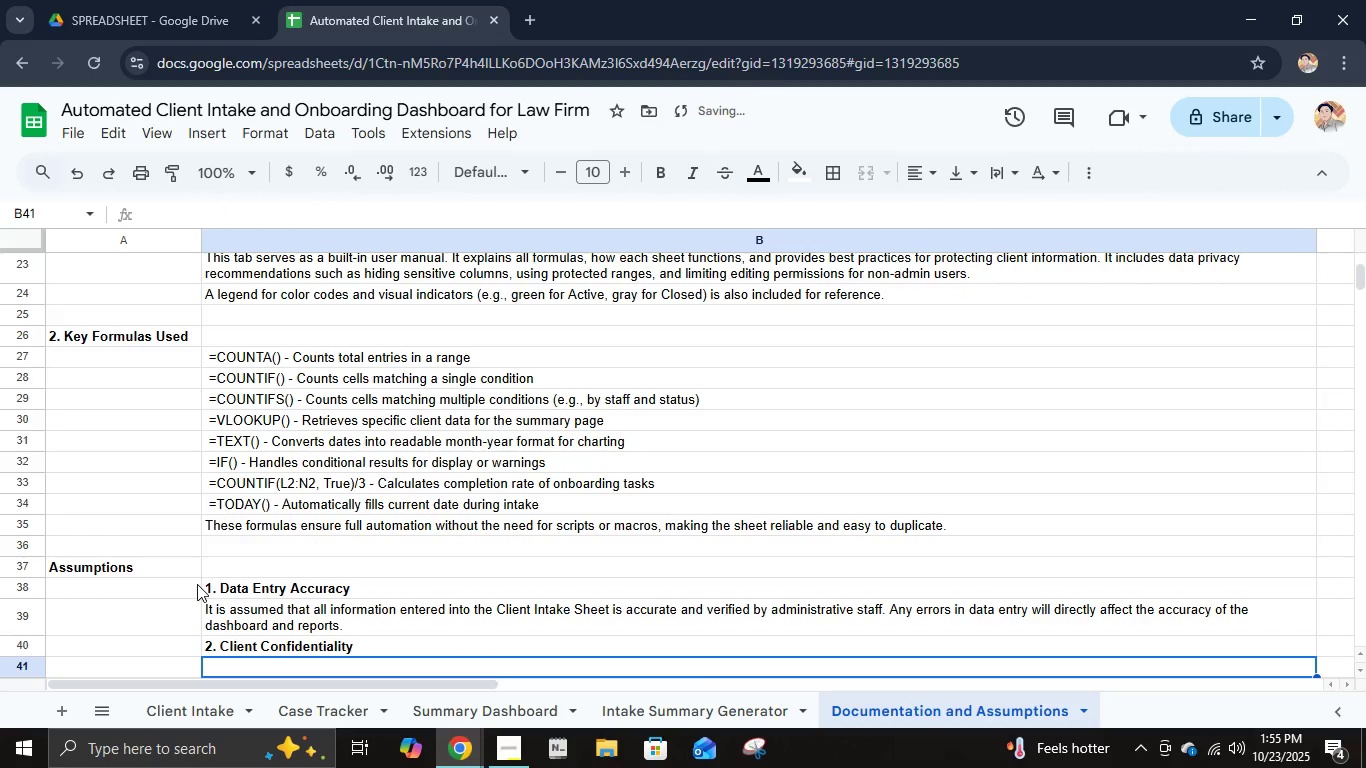 
scroll: coordinate [274, 581], scroll_direction: down, amount: 2.0
 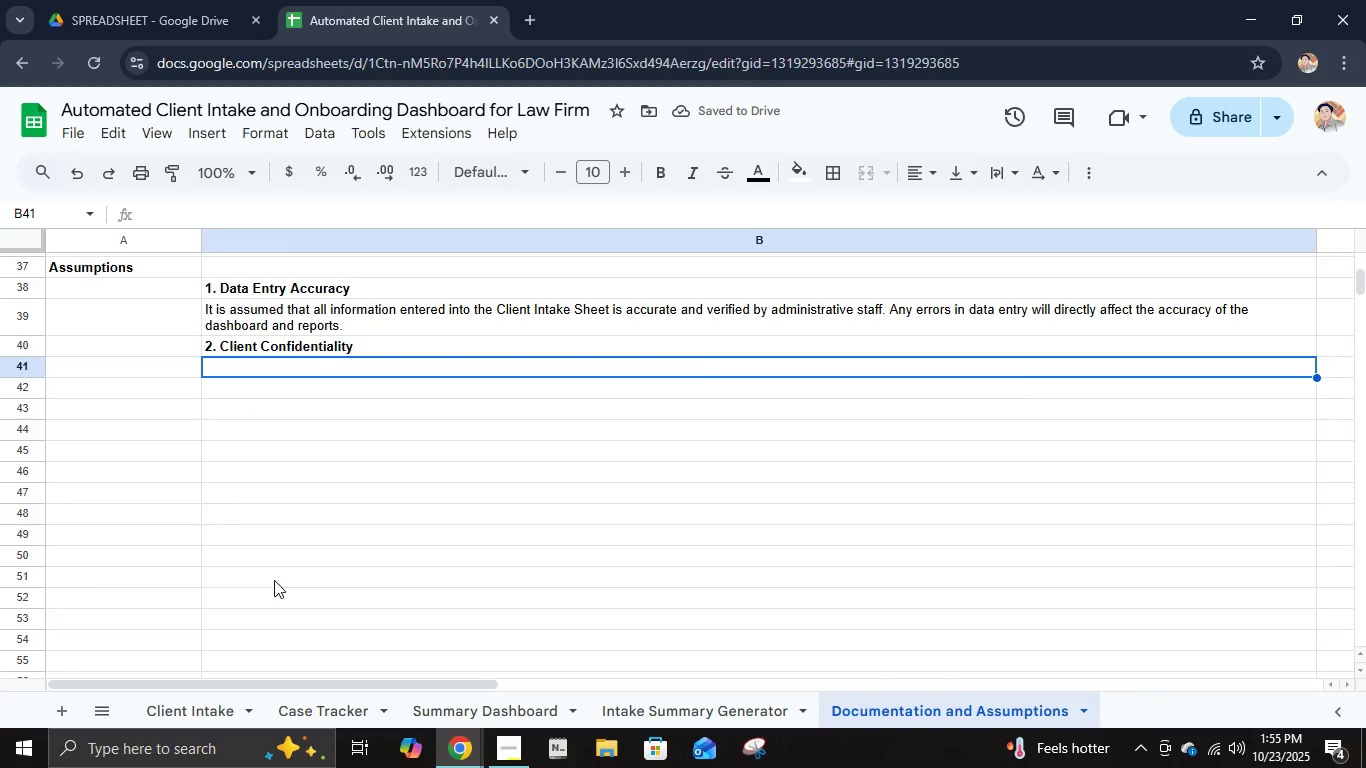 
type(To protect sensitive information, client contact details and personal data )
 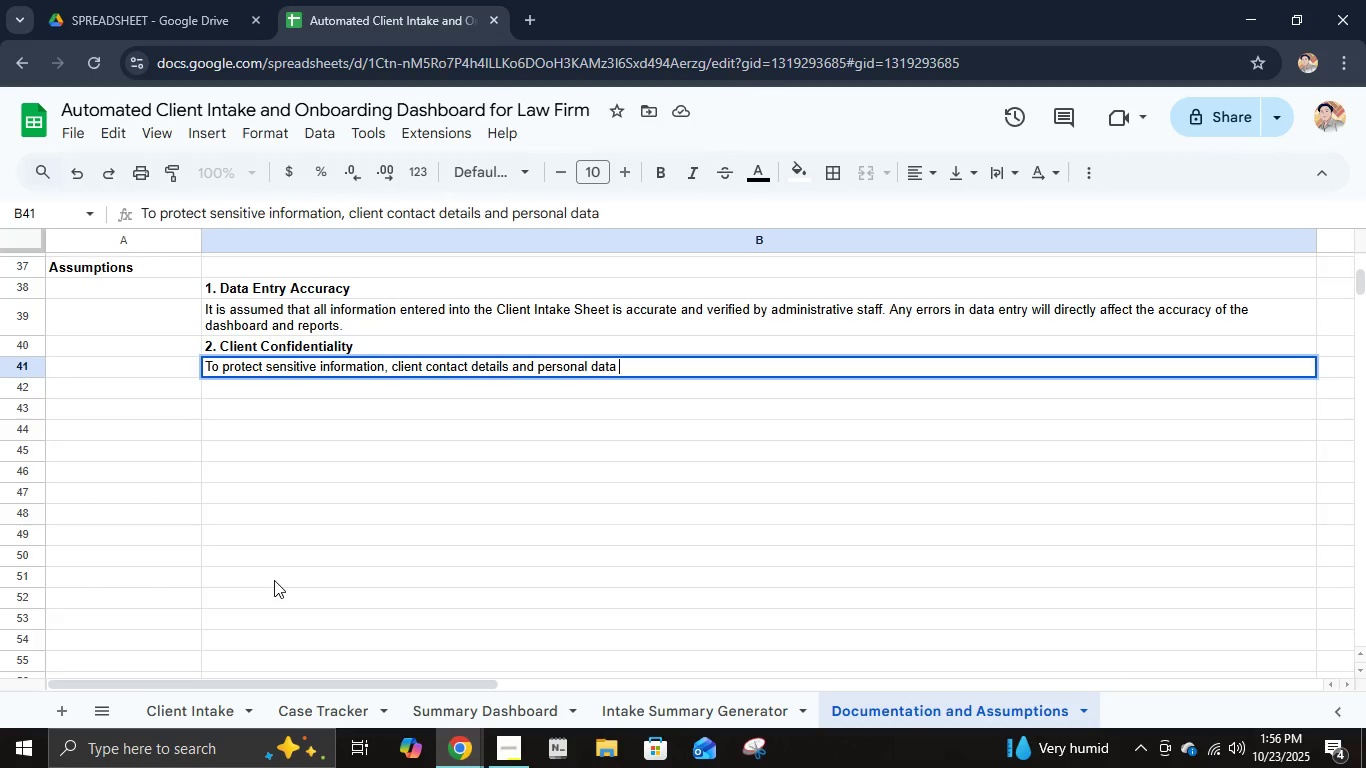 
wait(7.23)
 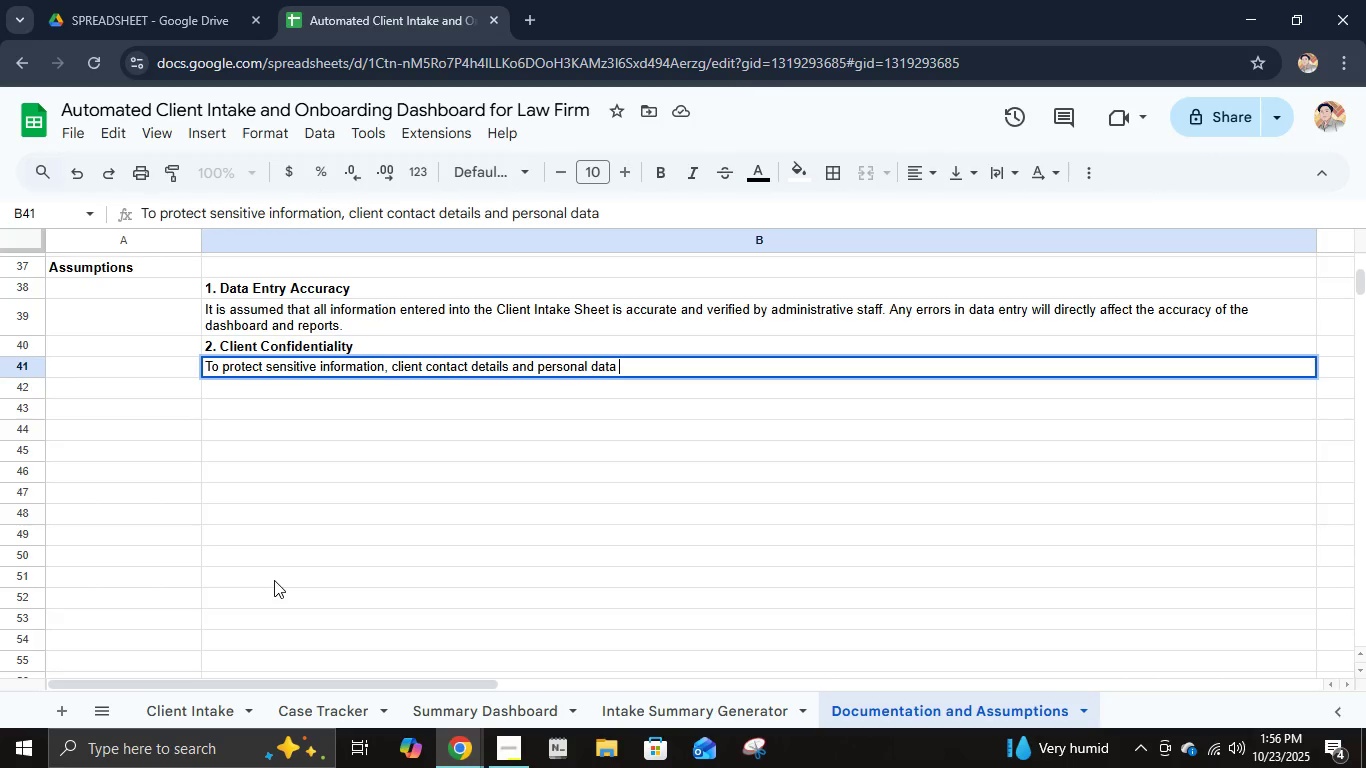 
type(are excluded from the Summary Dashboard and intake Summary Generator. It is assumed that staf )
key(Backspace)
type(f handling this document are trained in confidentiaity and data protection policies.)
 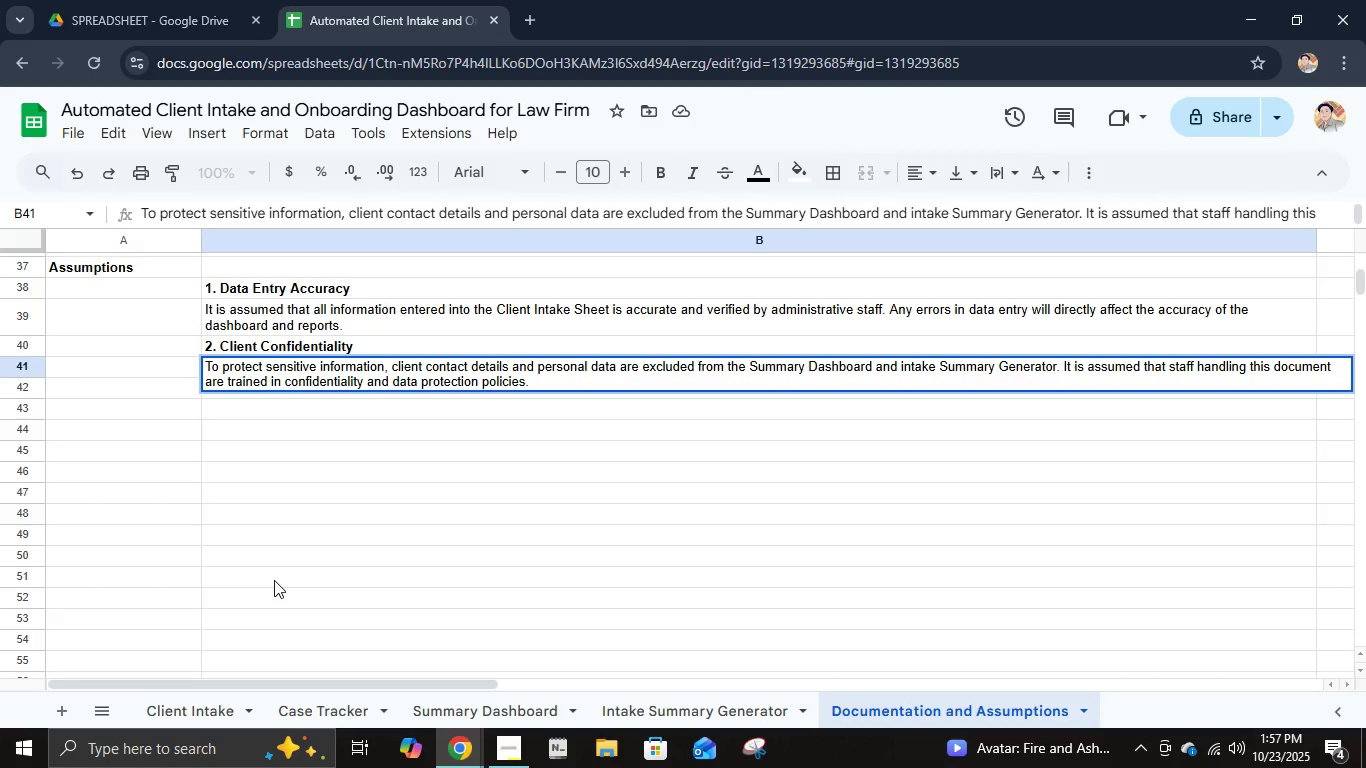 
key(Enter)
 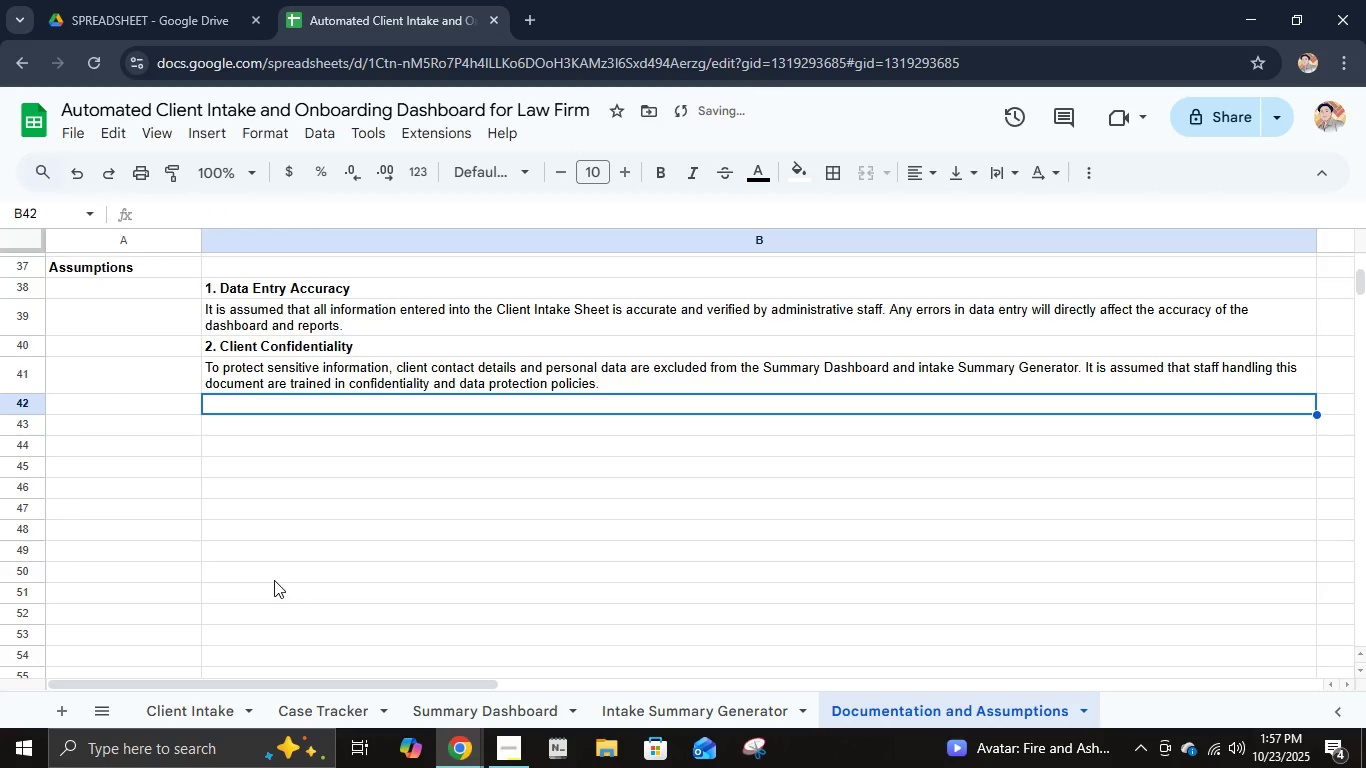 
key(Control+B)
 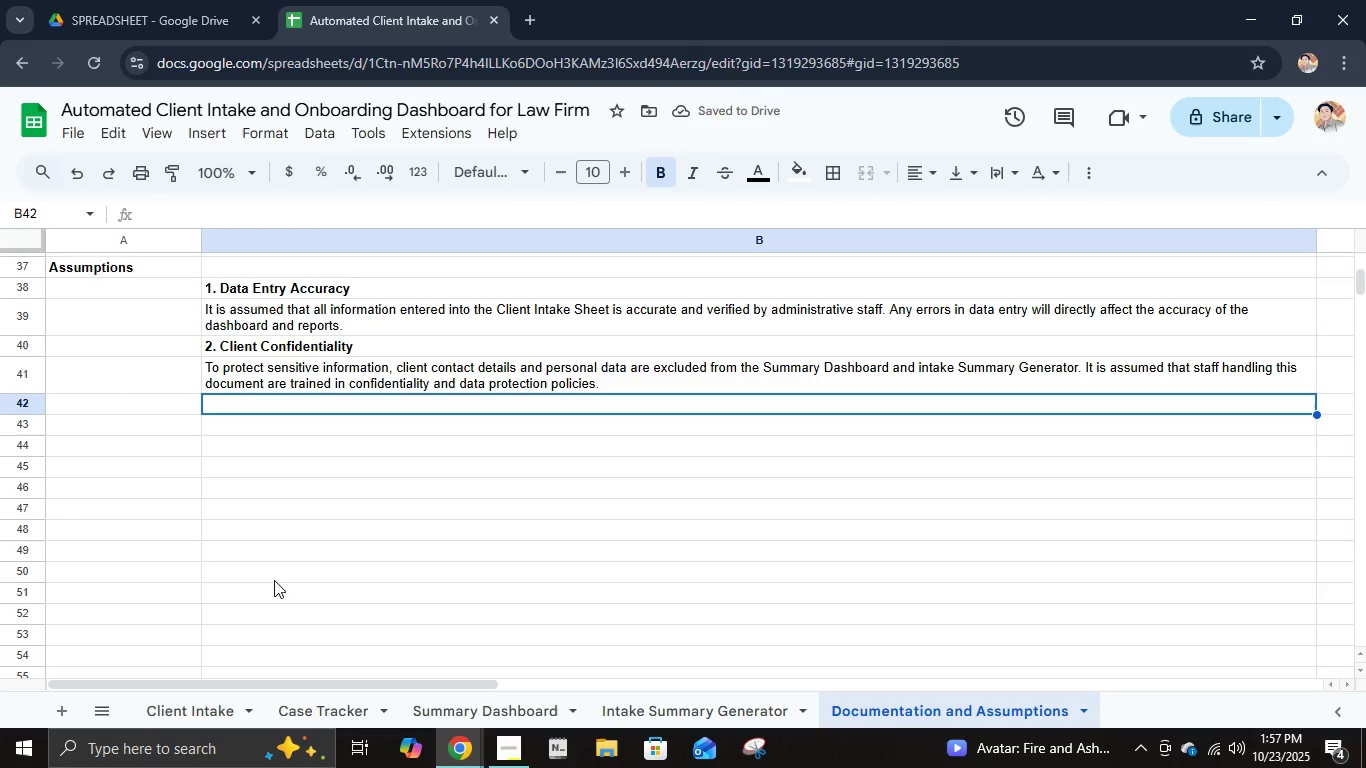 
type(3. Standardized Case Categories)
 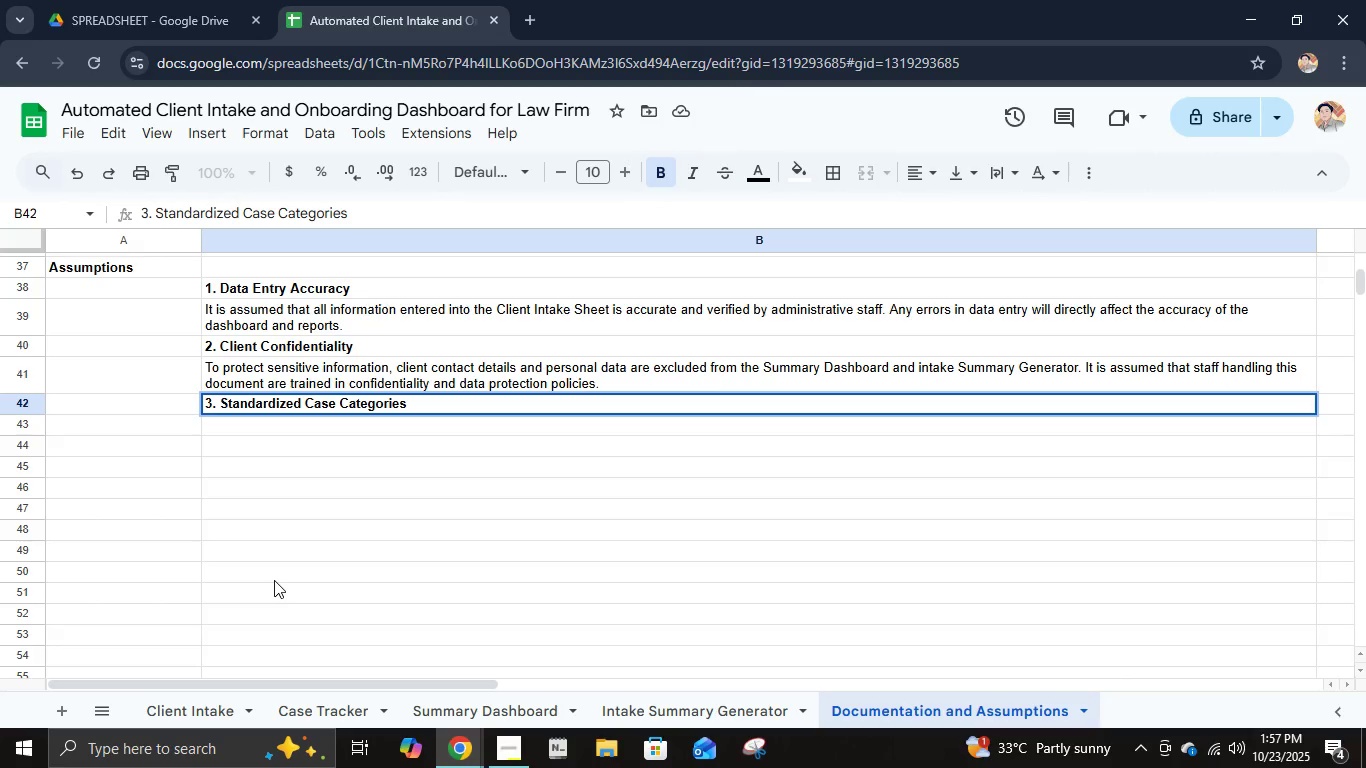 
key(Enter)
 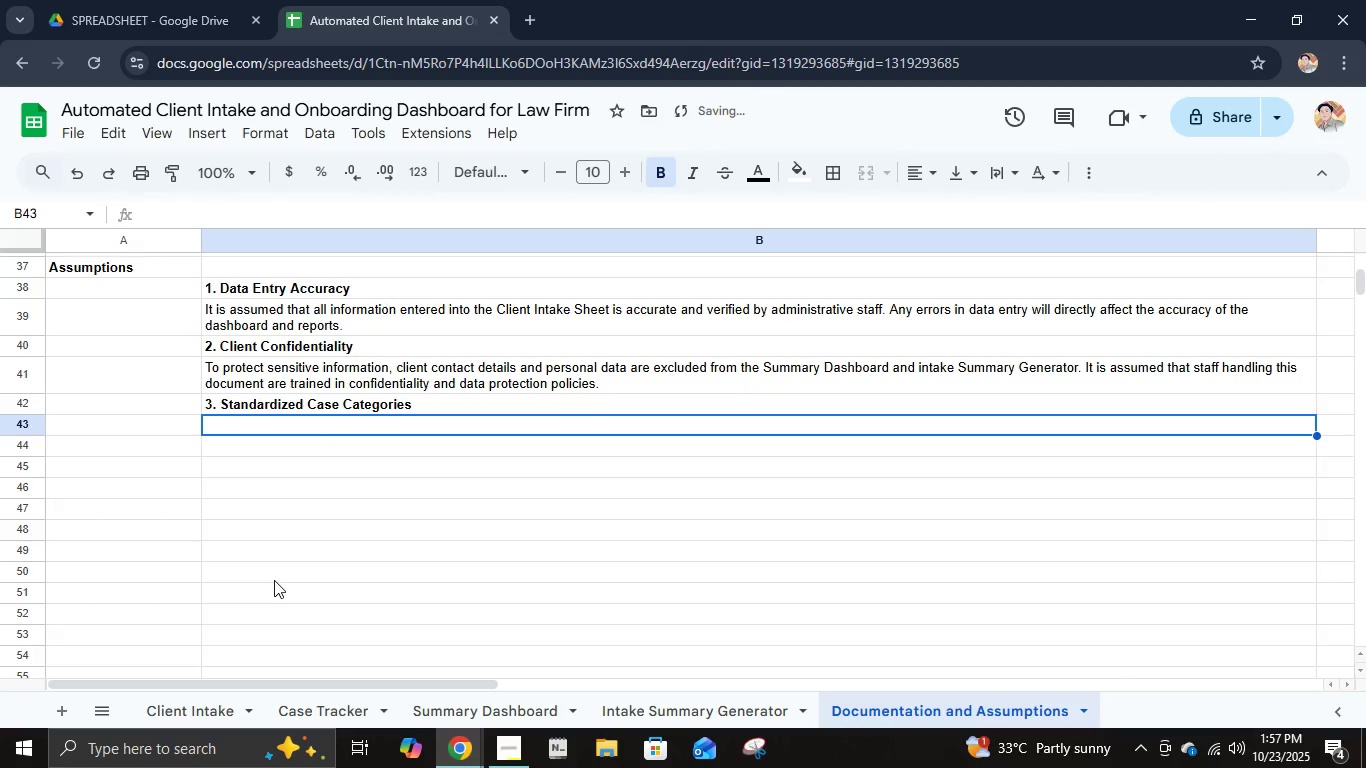 
type(All cas types (E>G>< Famili)
key(Backspace)
type(y, Civil, Crimit)
key(Backspace)
type(nat)
key(Backspace)
type(l e)
key(Backspace)
type(,)
key(Backspace)
key(Backspace)
type(, etc.) are predefined in dropdown lists. It is assumed that these categories cover all common case types t)
key(Backspace)
type(handled by the firm and can be updated as needed.)
 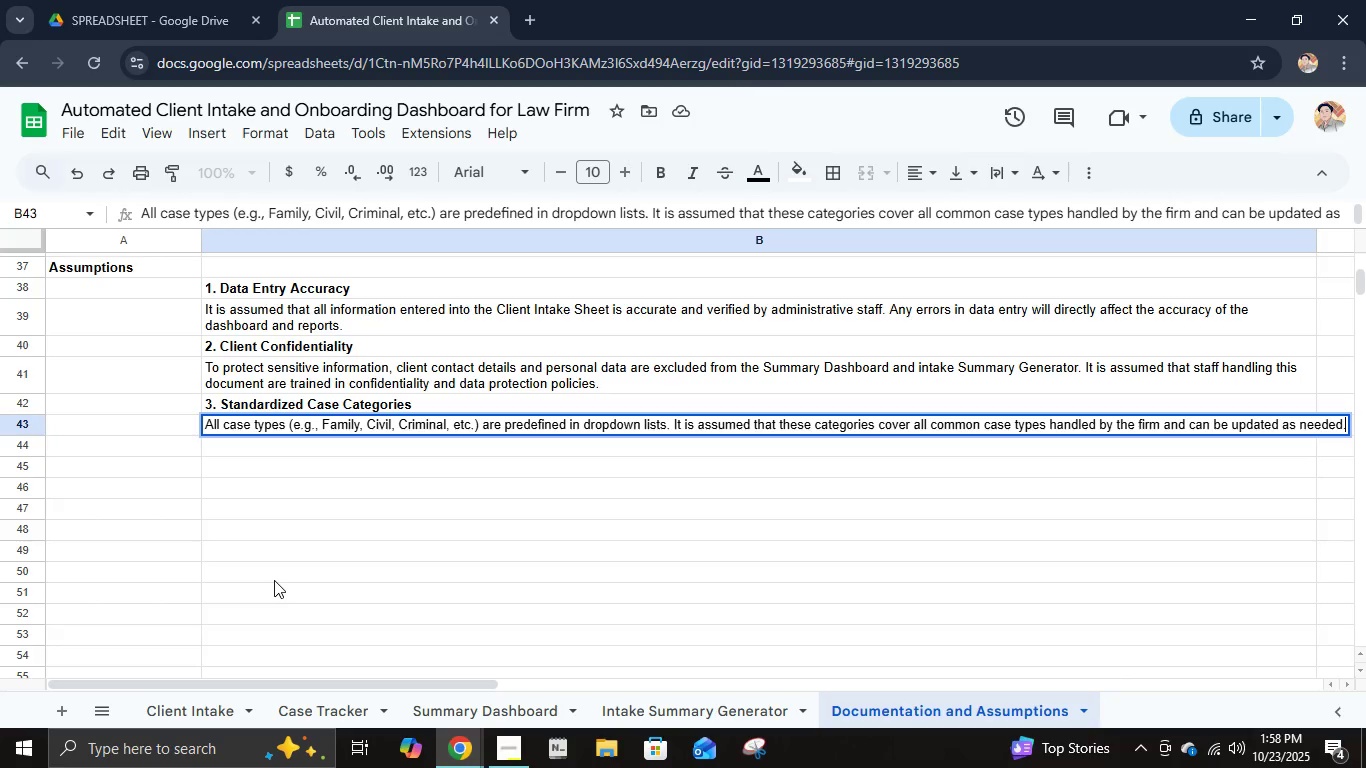 
 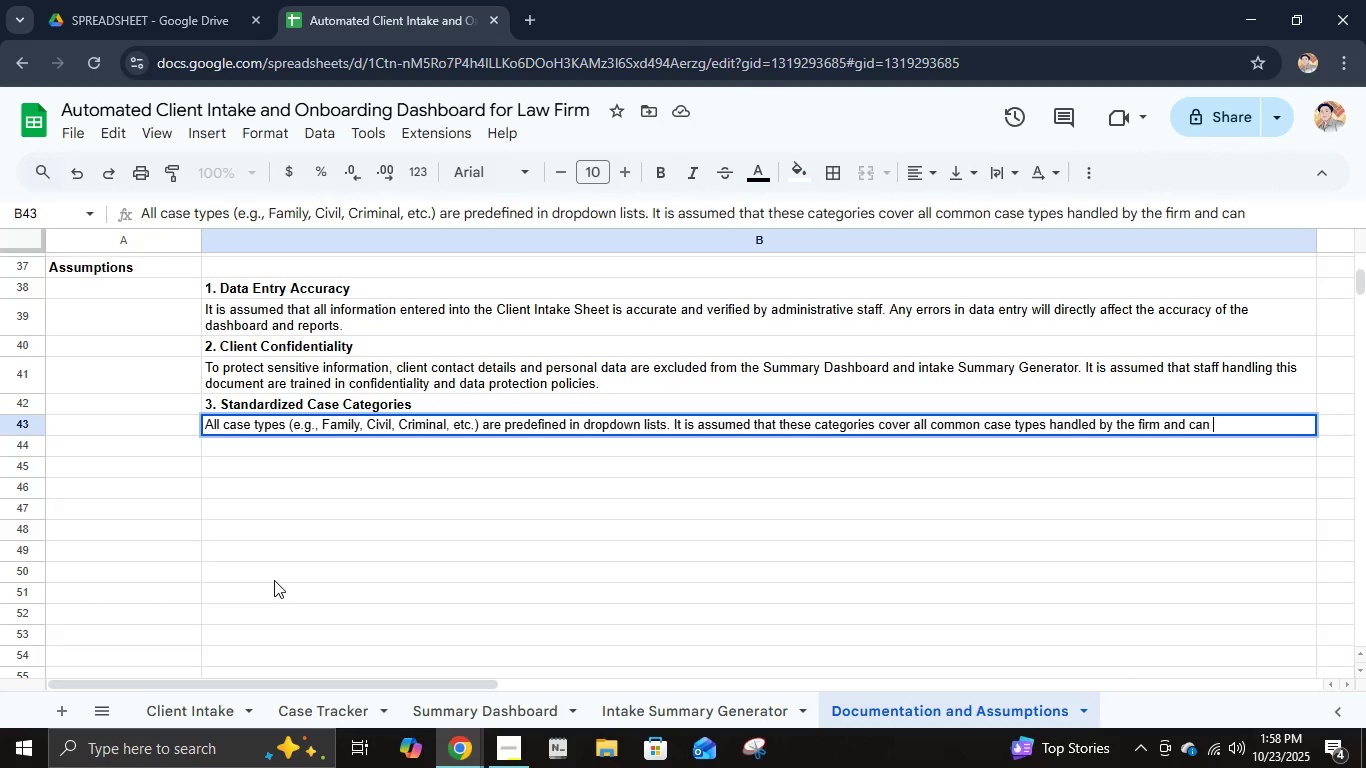 
key(Enter)
 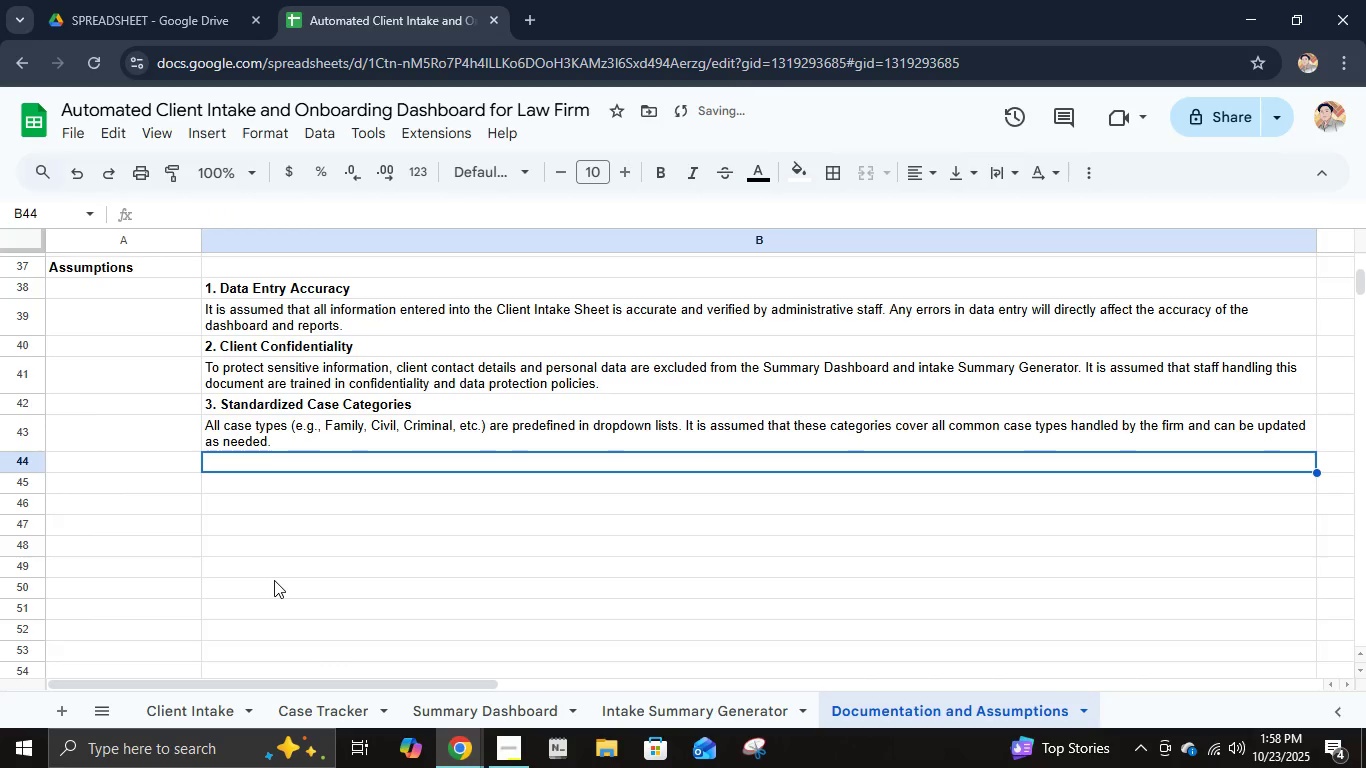 
key(Control+B)
 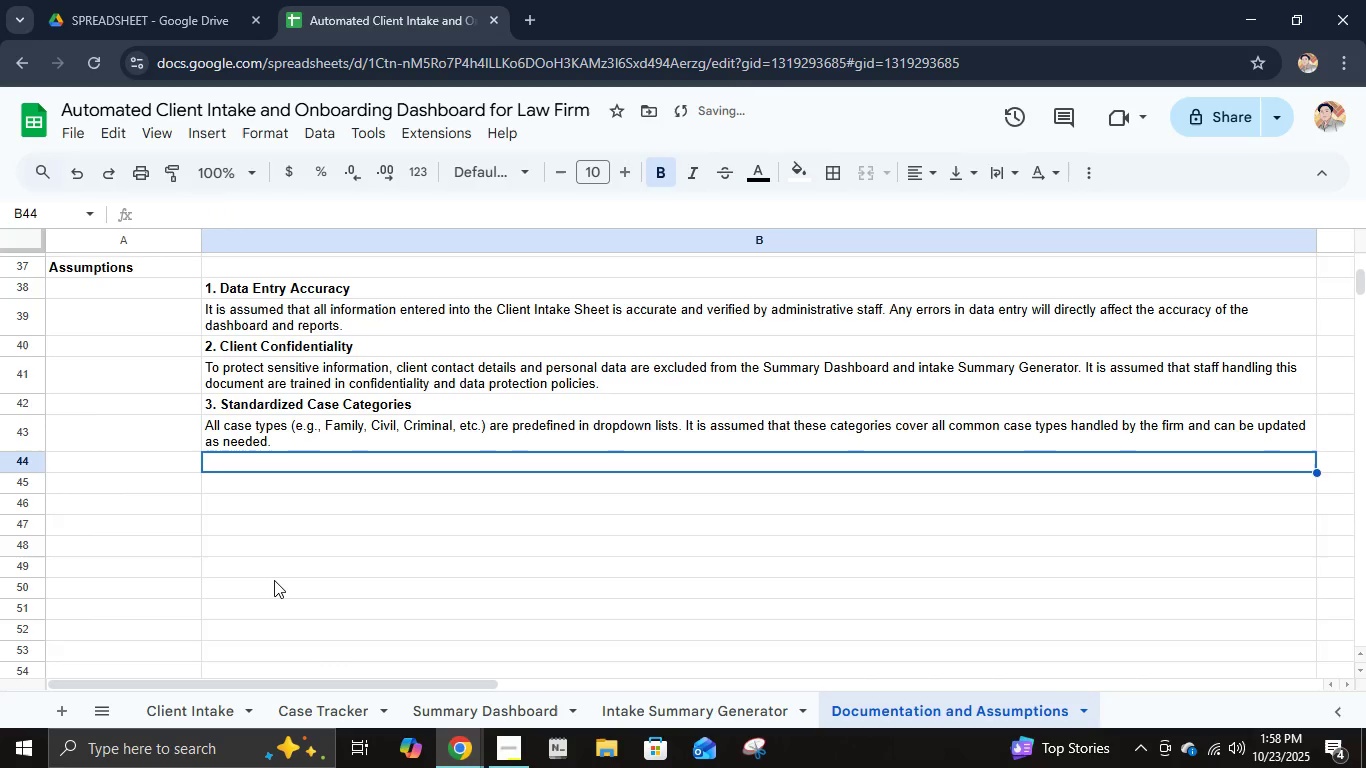 
type(4. Assigned Staff Roles)
 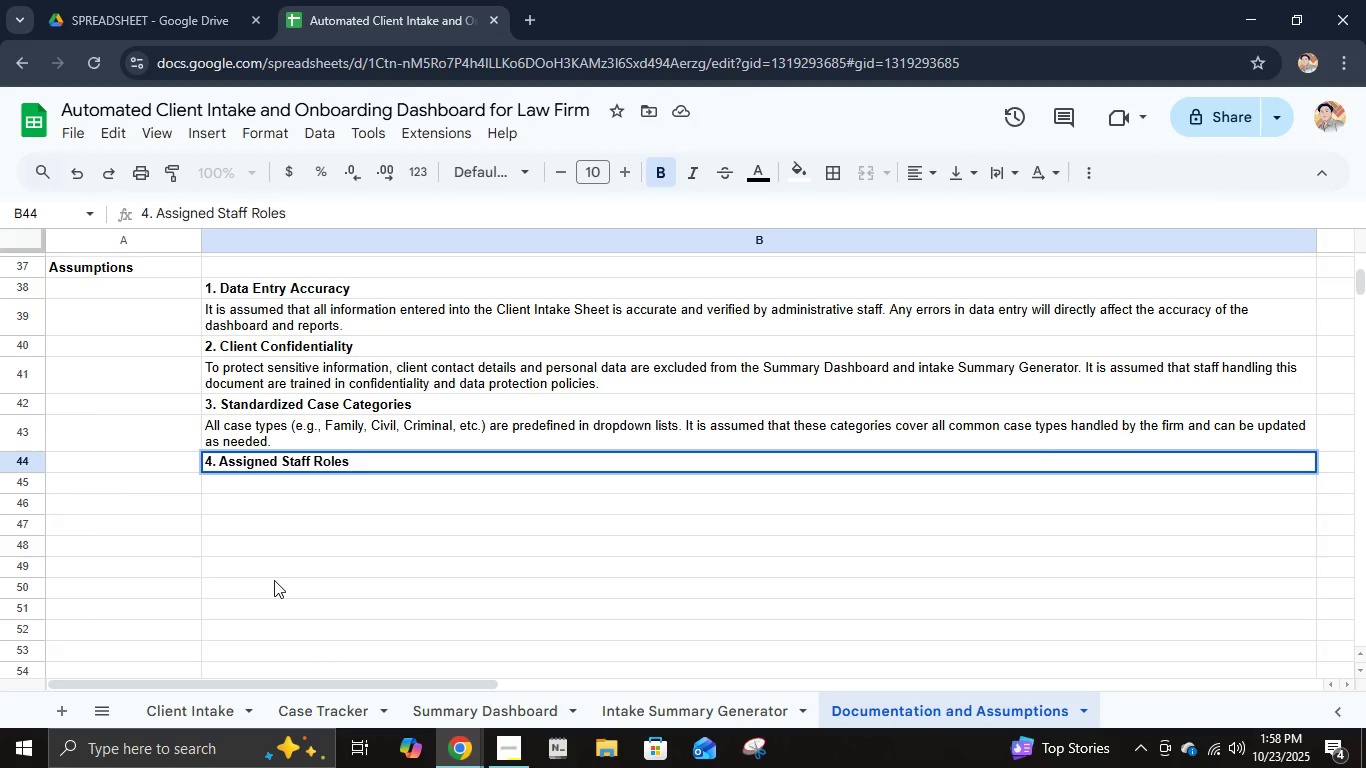 
key(Enter)
 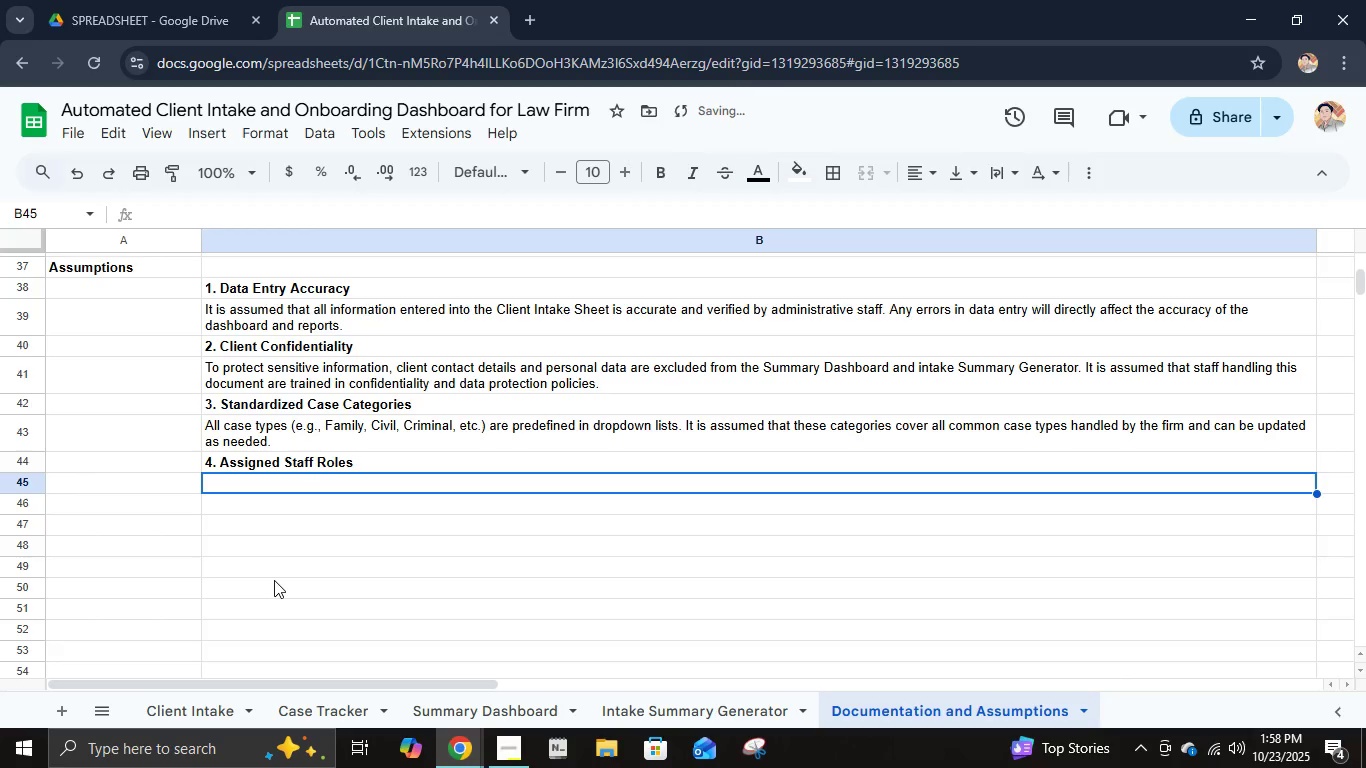 
type(The list f staff or lawyers assigned to cases is assumed to remain stable. if nw lawyers jin, they can be added manually to the  dropdown list in the data c)
key(Backspace)
type(validation settings.)
 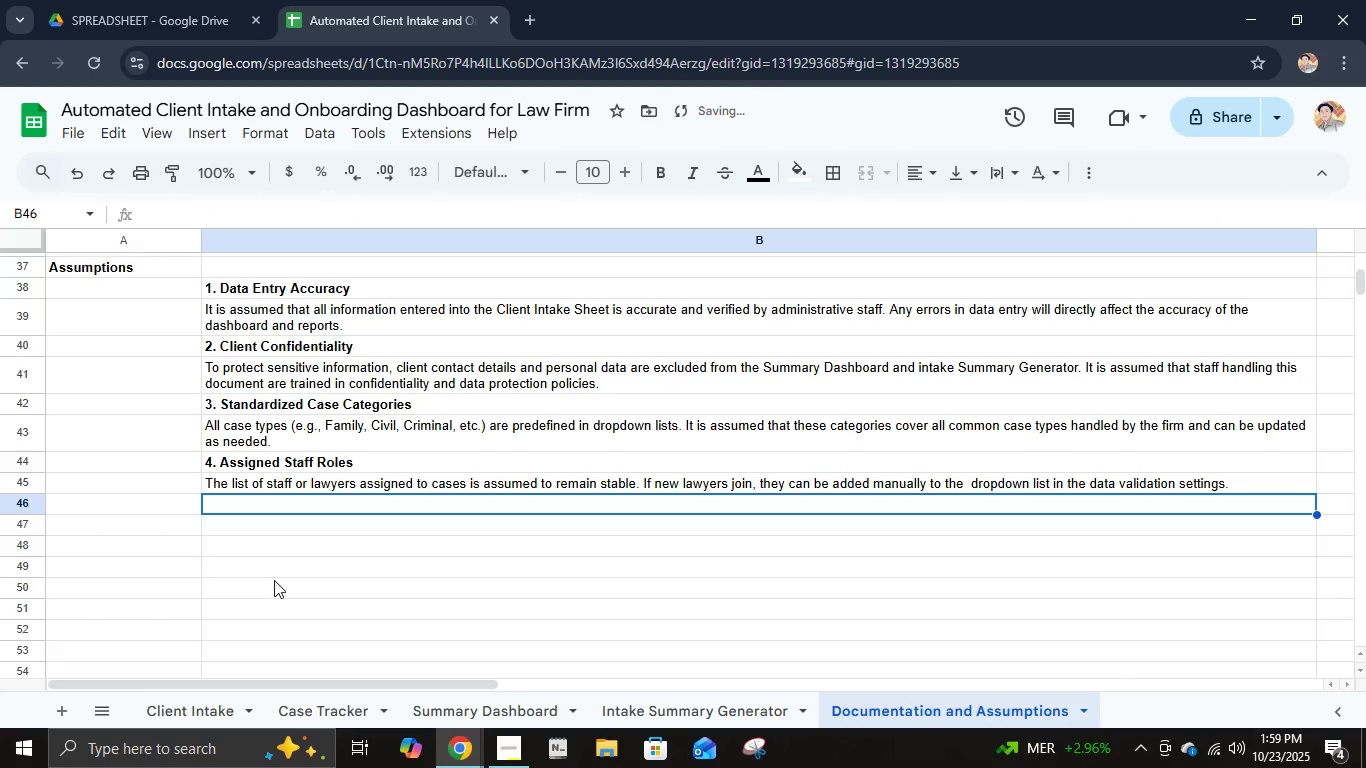 
 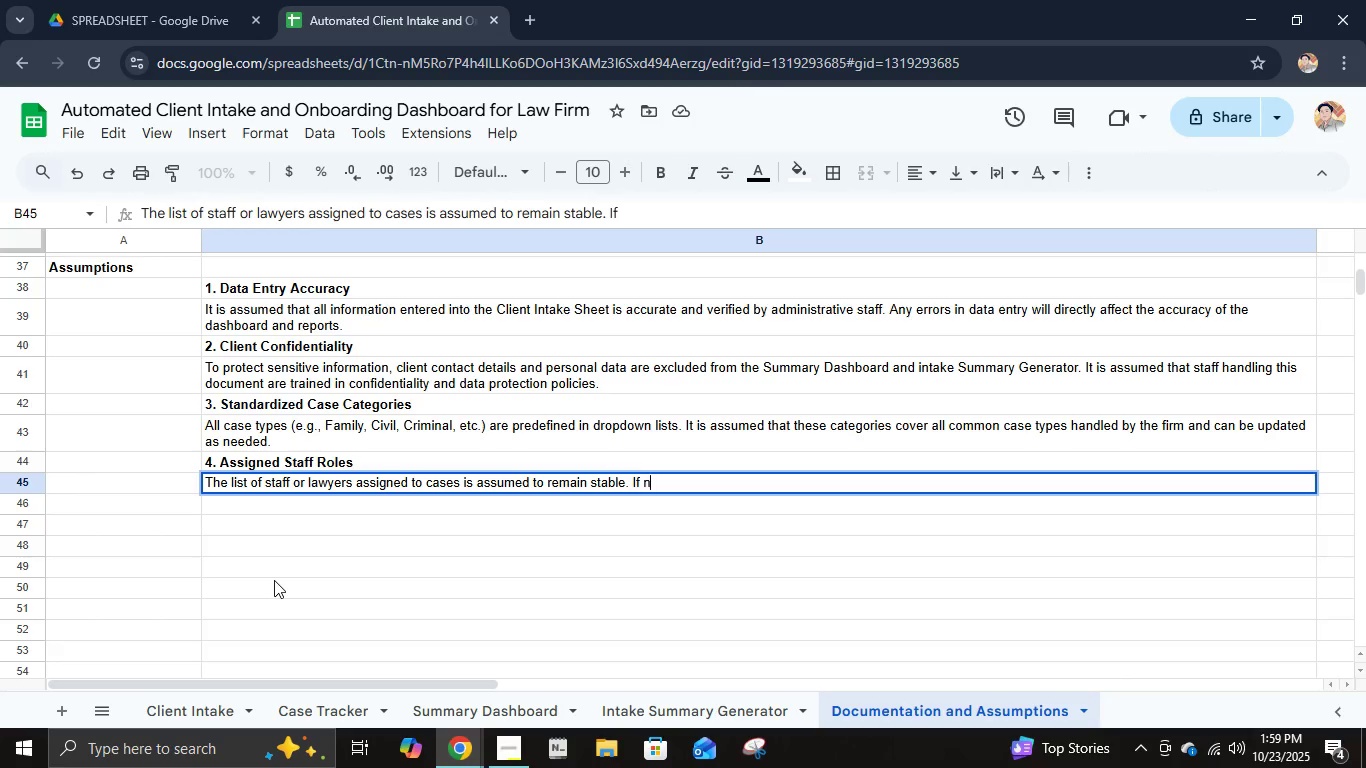 
key(Enter)
 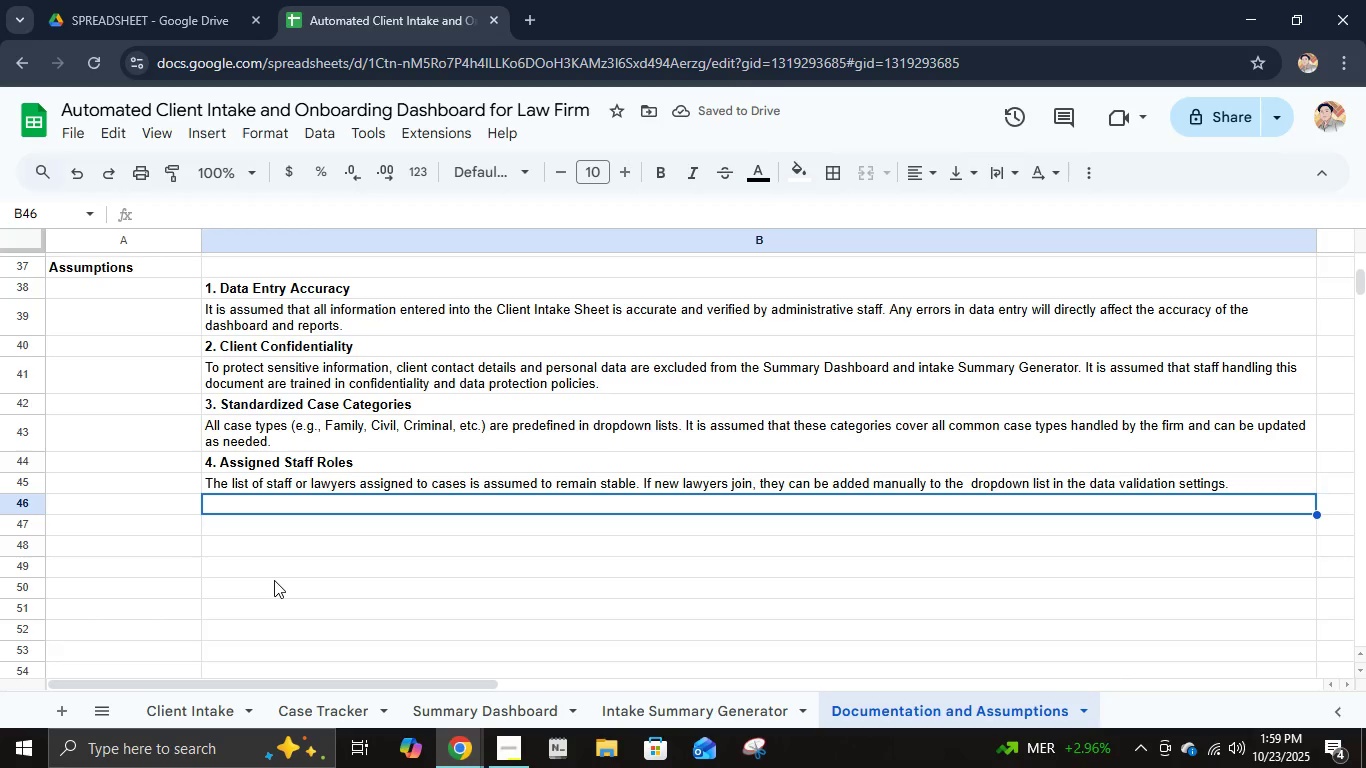 
key(Control+B)
 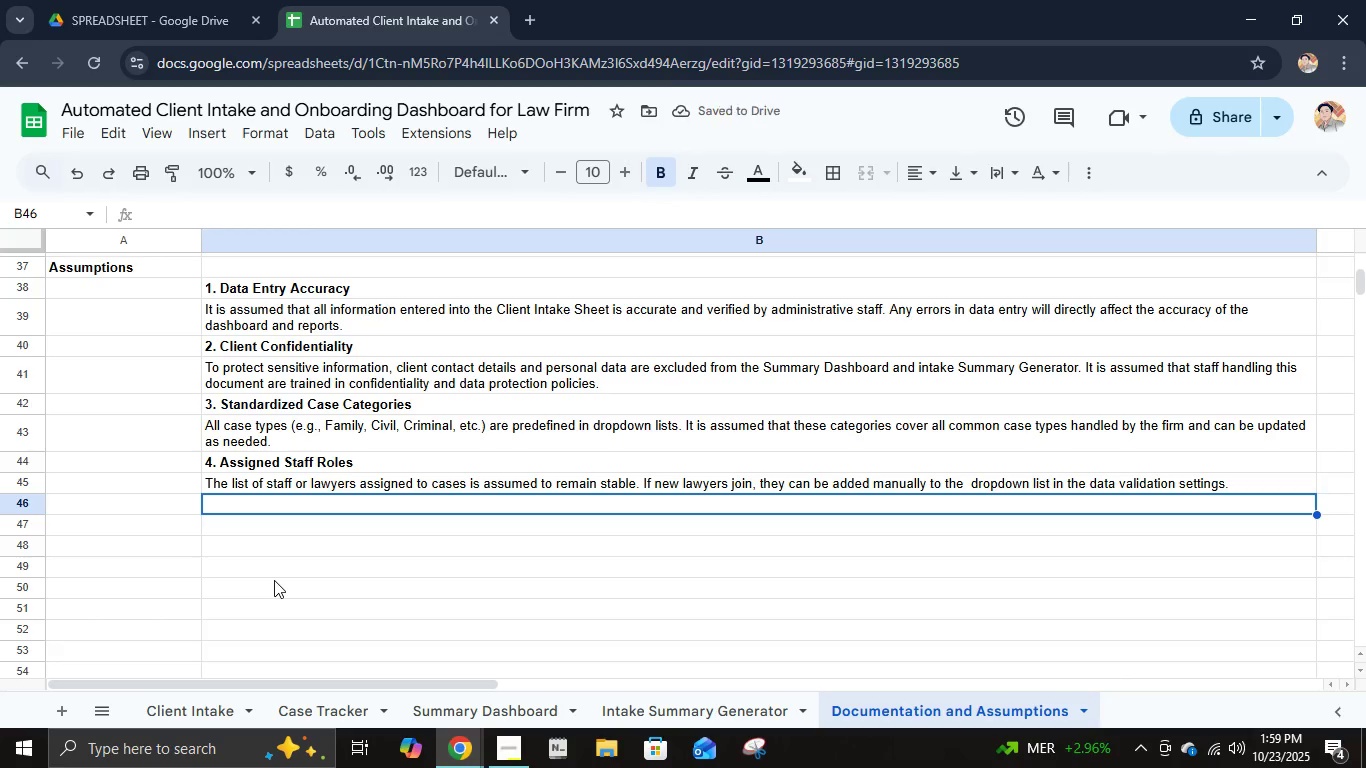 
type(5. Daa)
 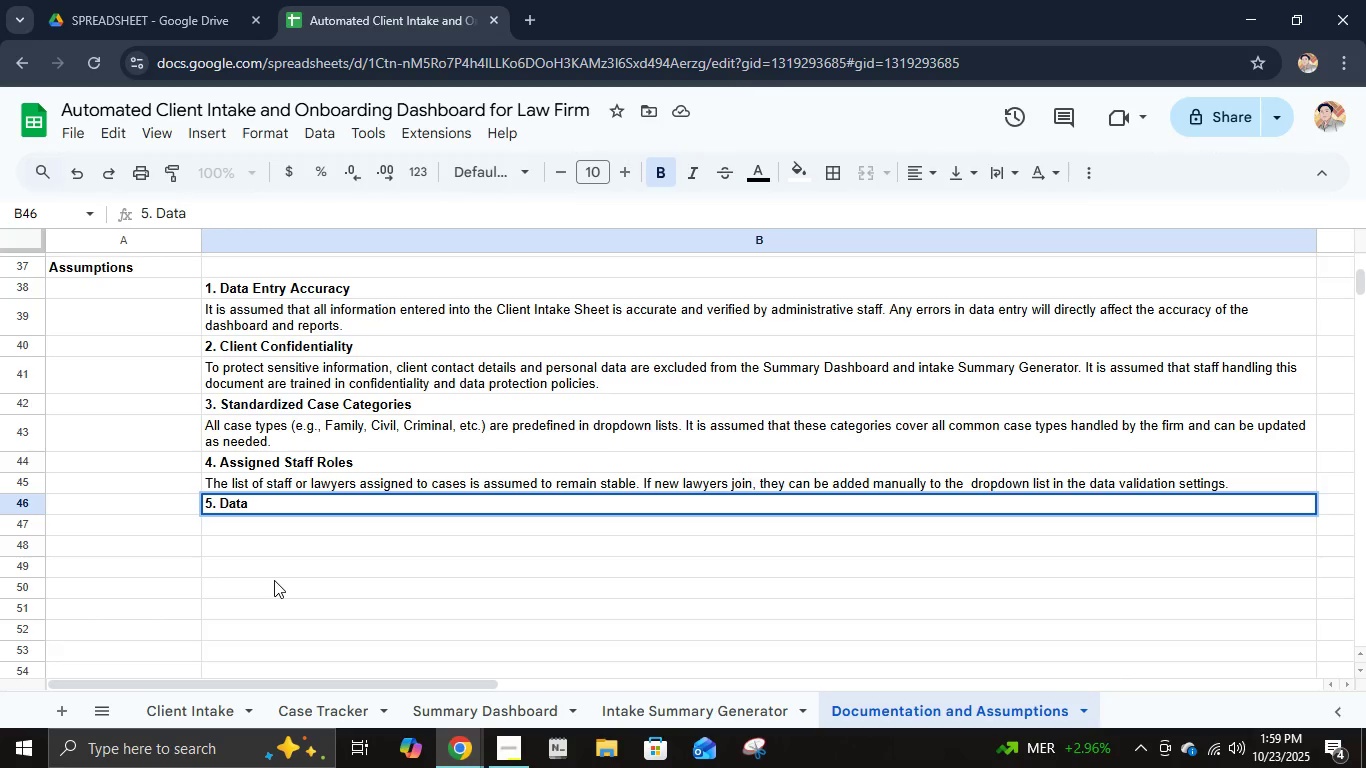 
 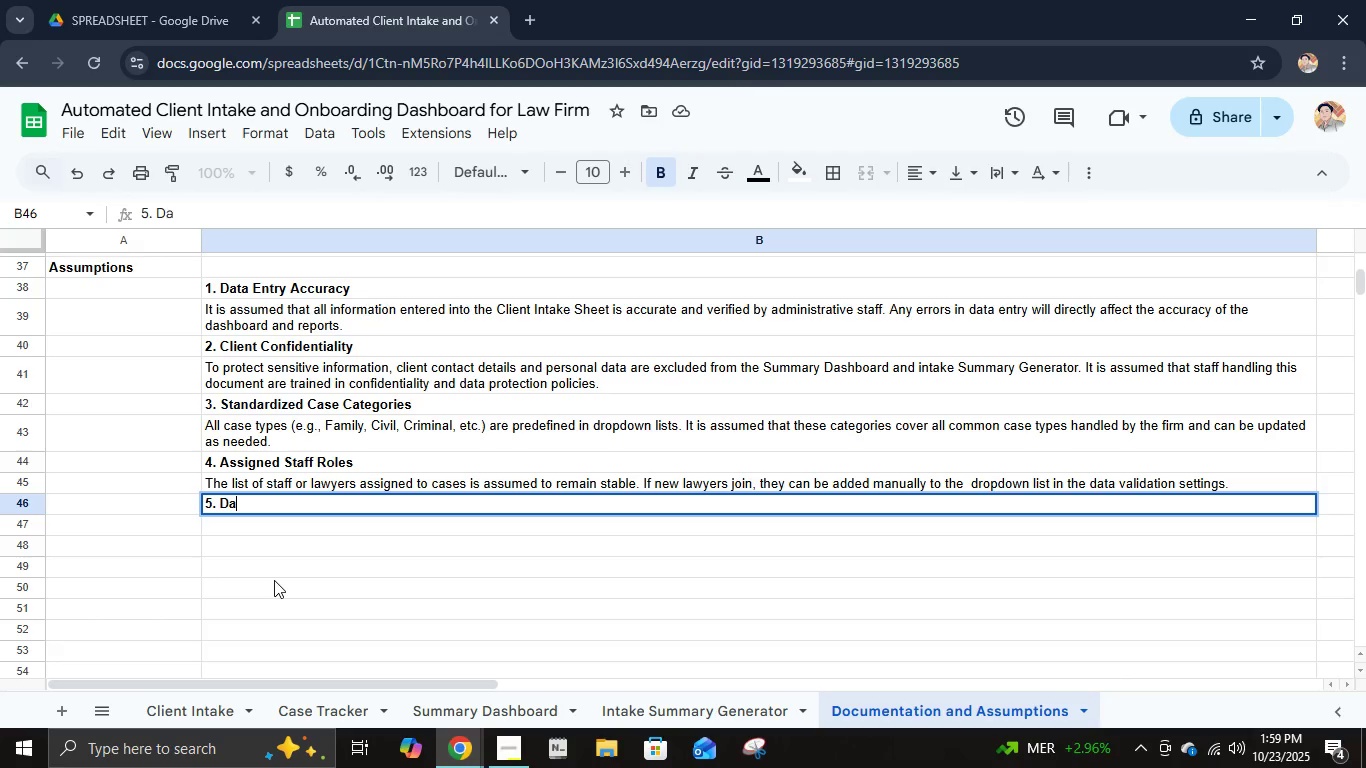 
hold_key(key=T, duration=0.34)
 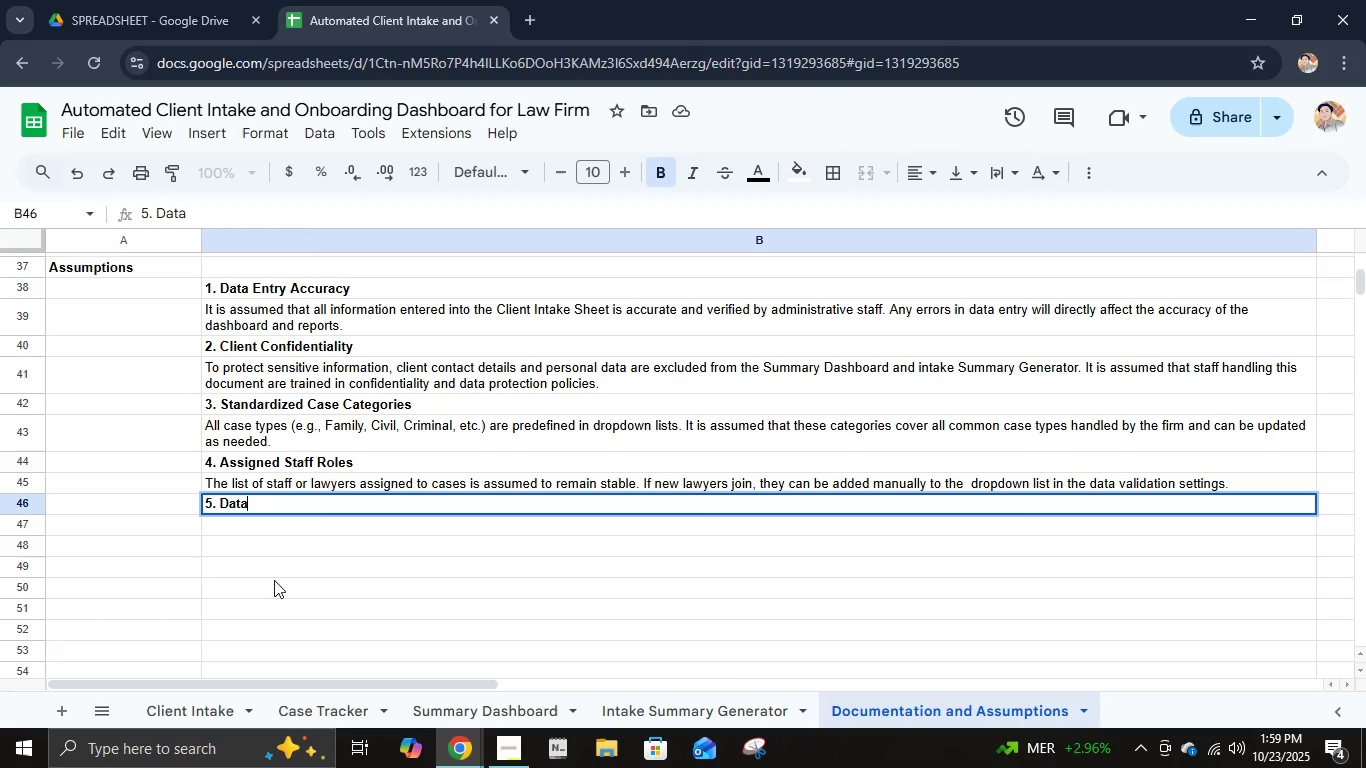 
type( Reresh)
 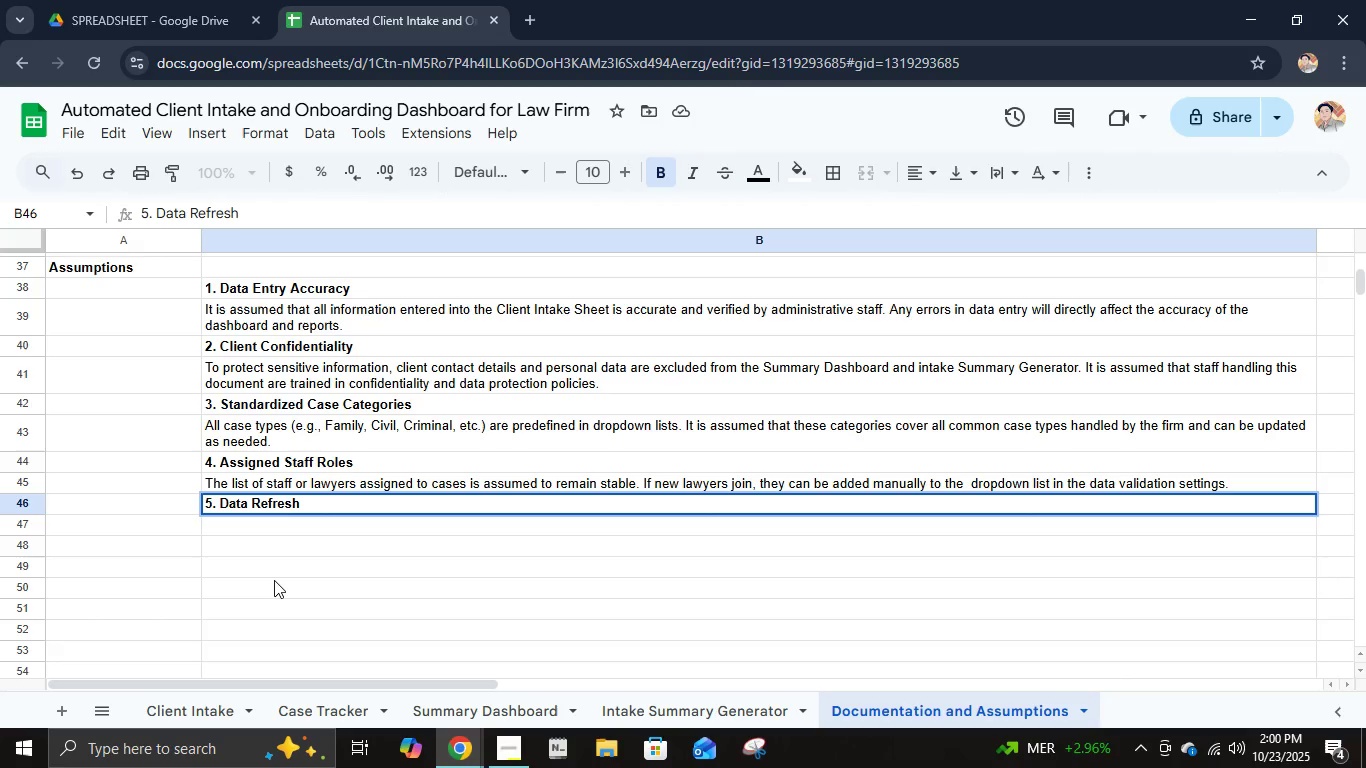 
wait(5.45)
 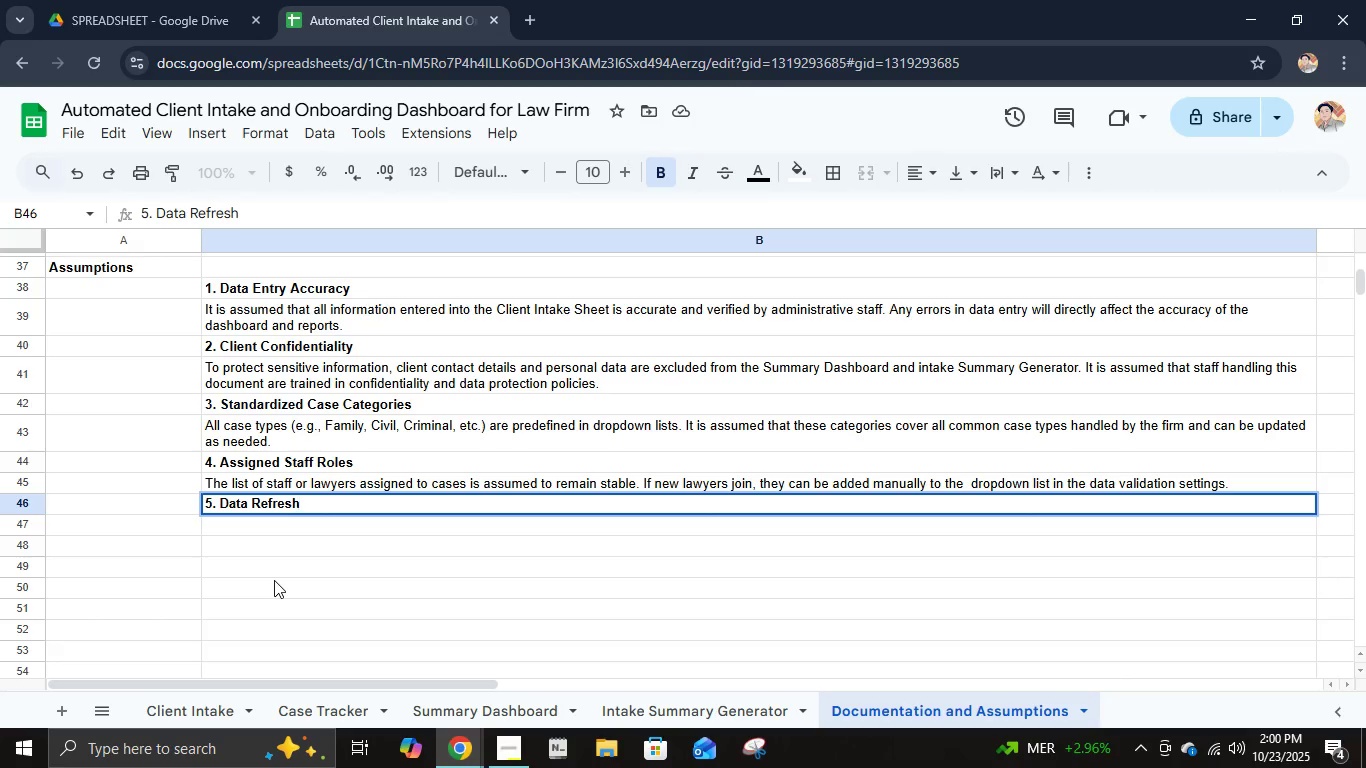 
type( and Automatn)
 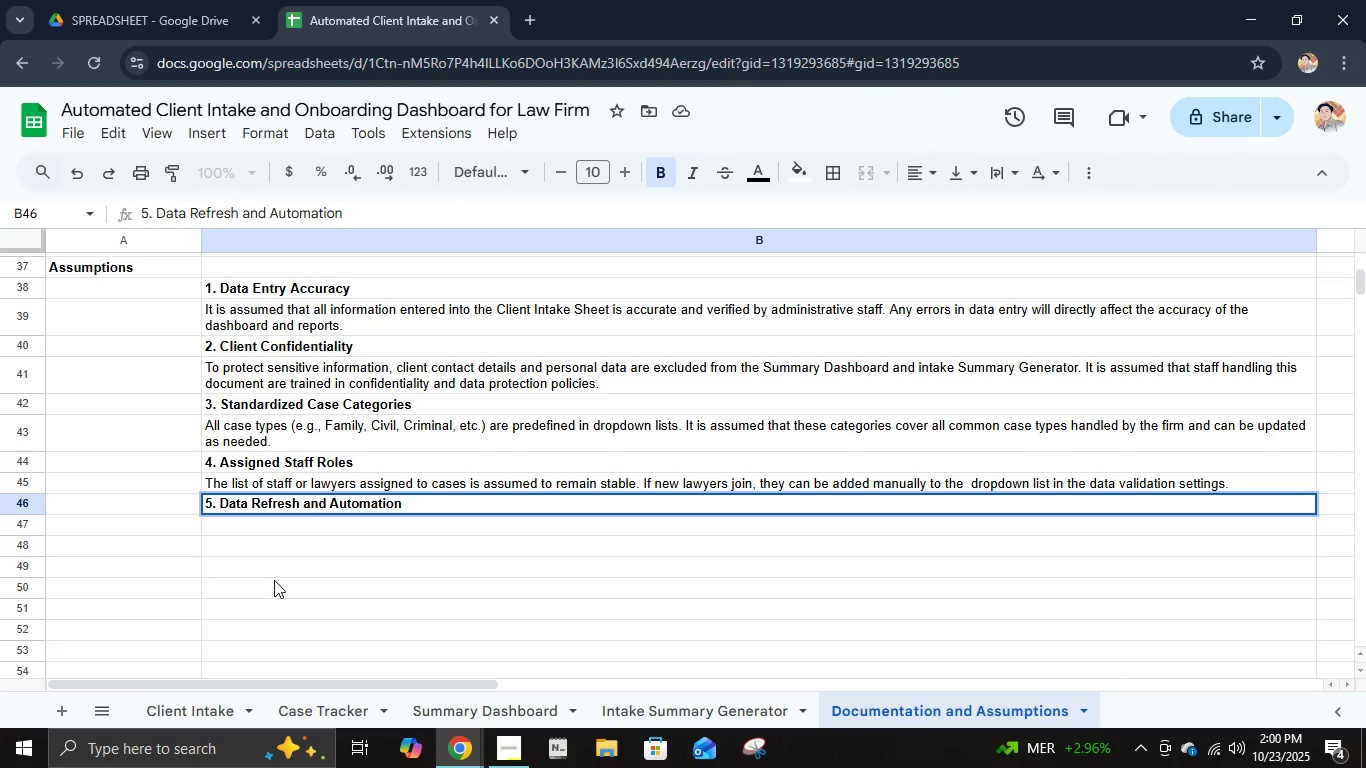 
 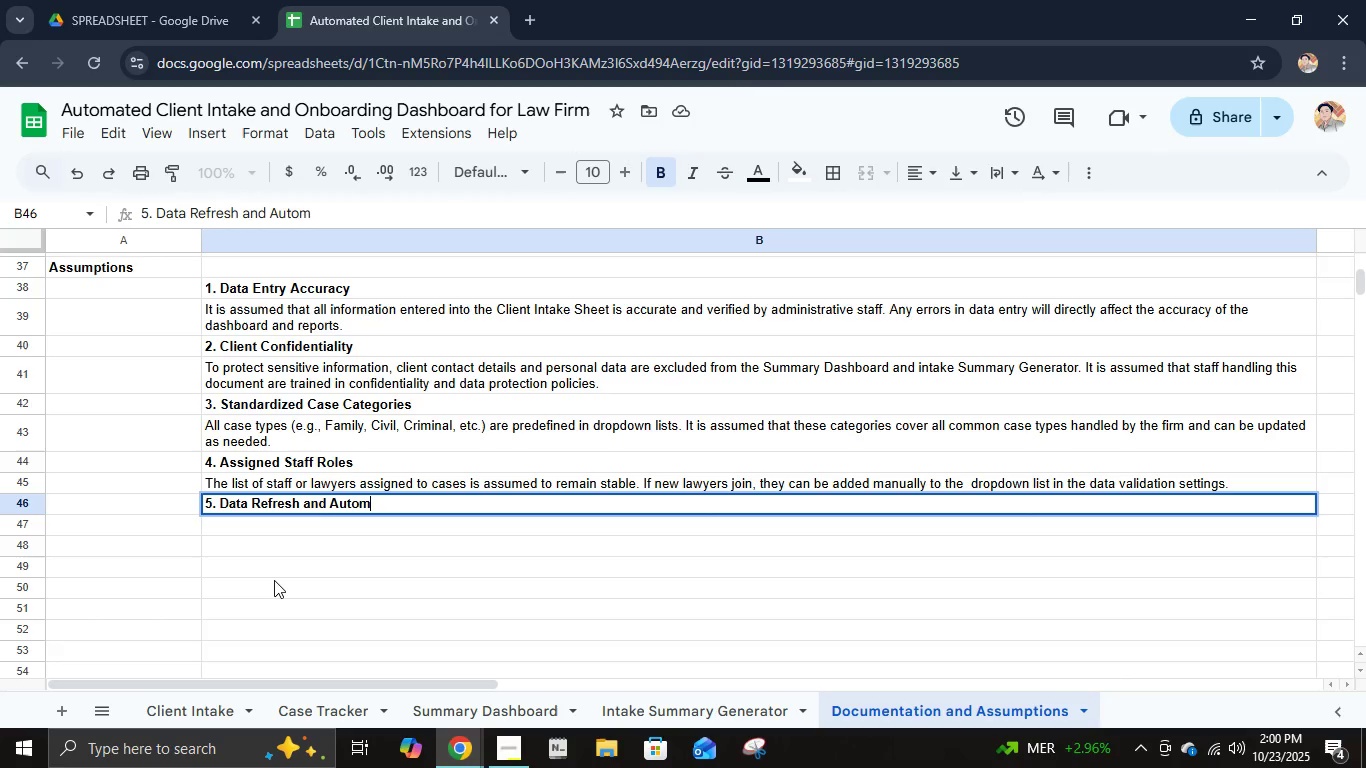 
hold_key(key=I, duration=0.4)
 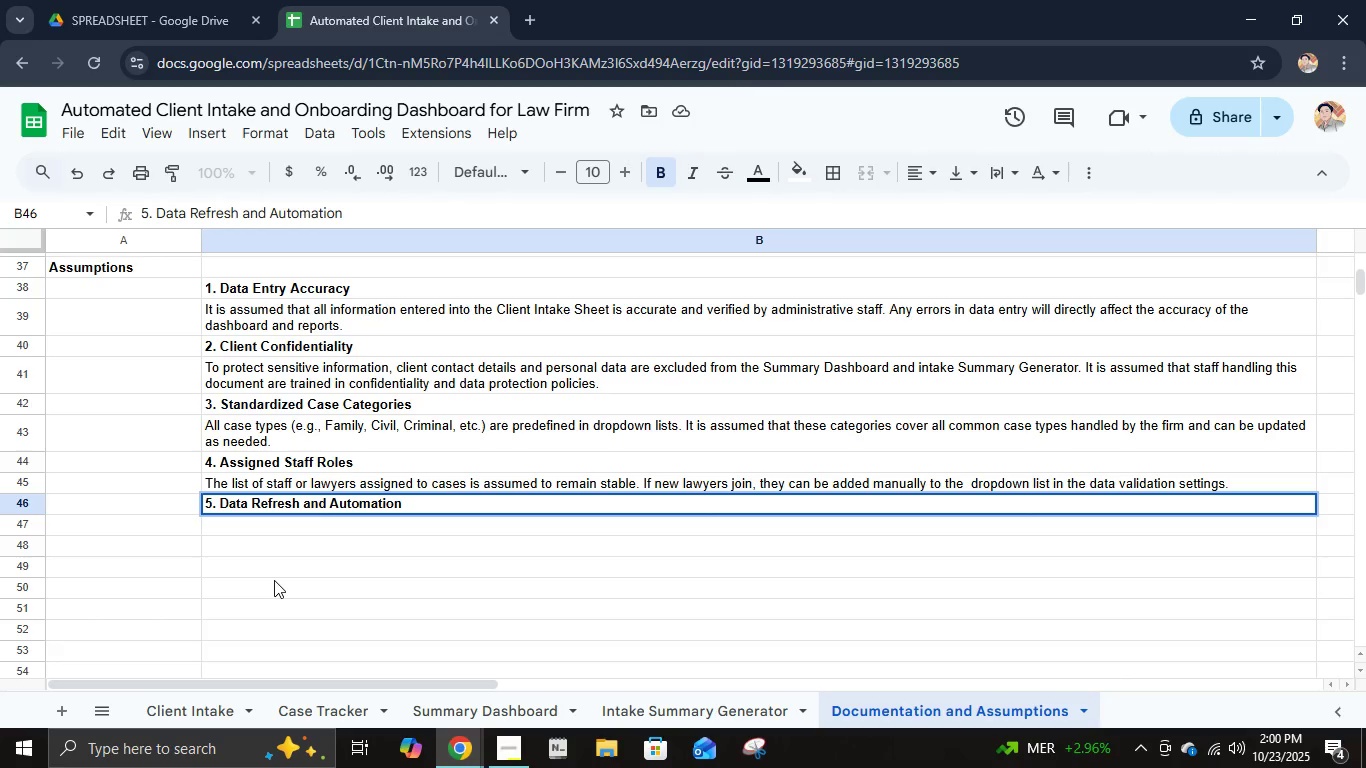 
hold_key(key=O, duration=0.31)
 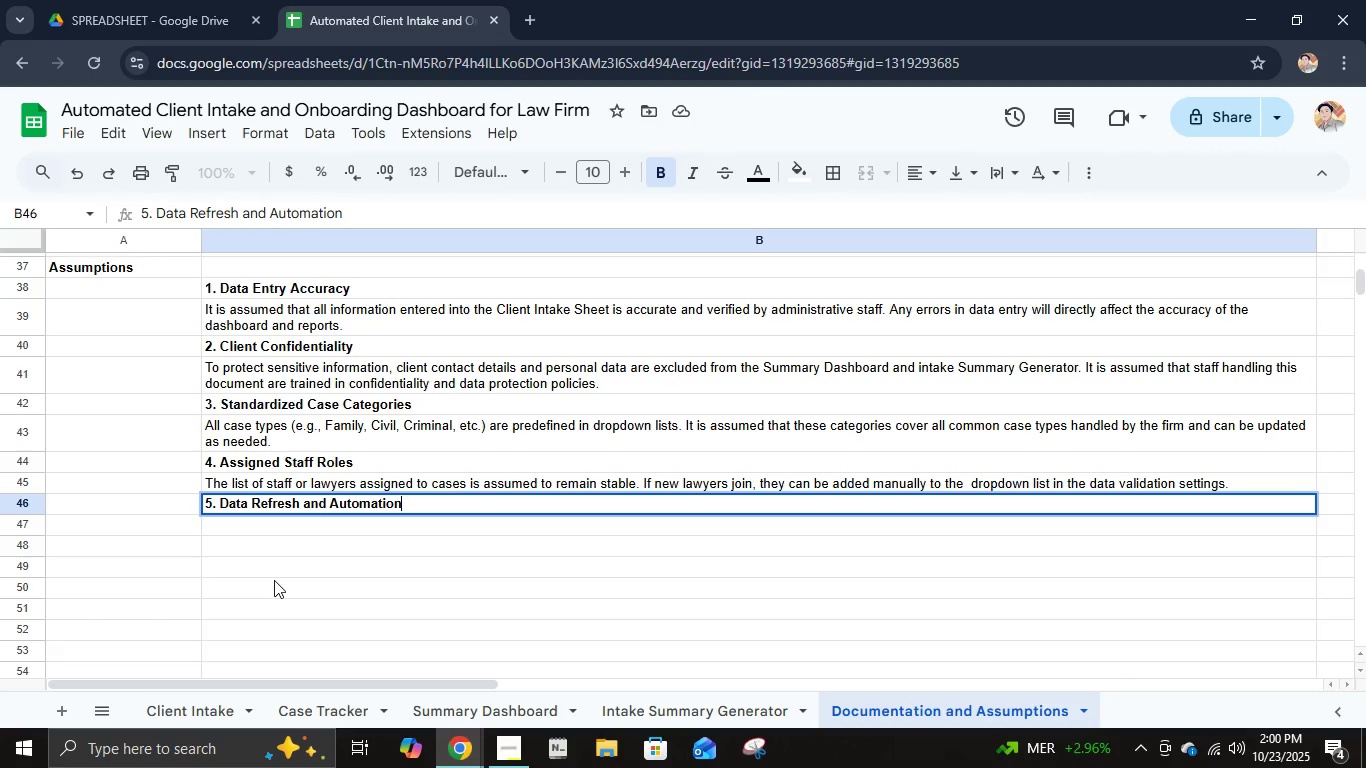 
key(Enter)
 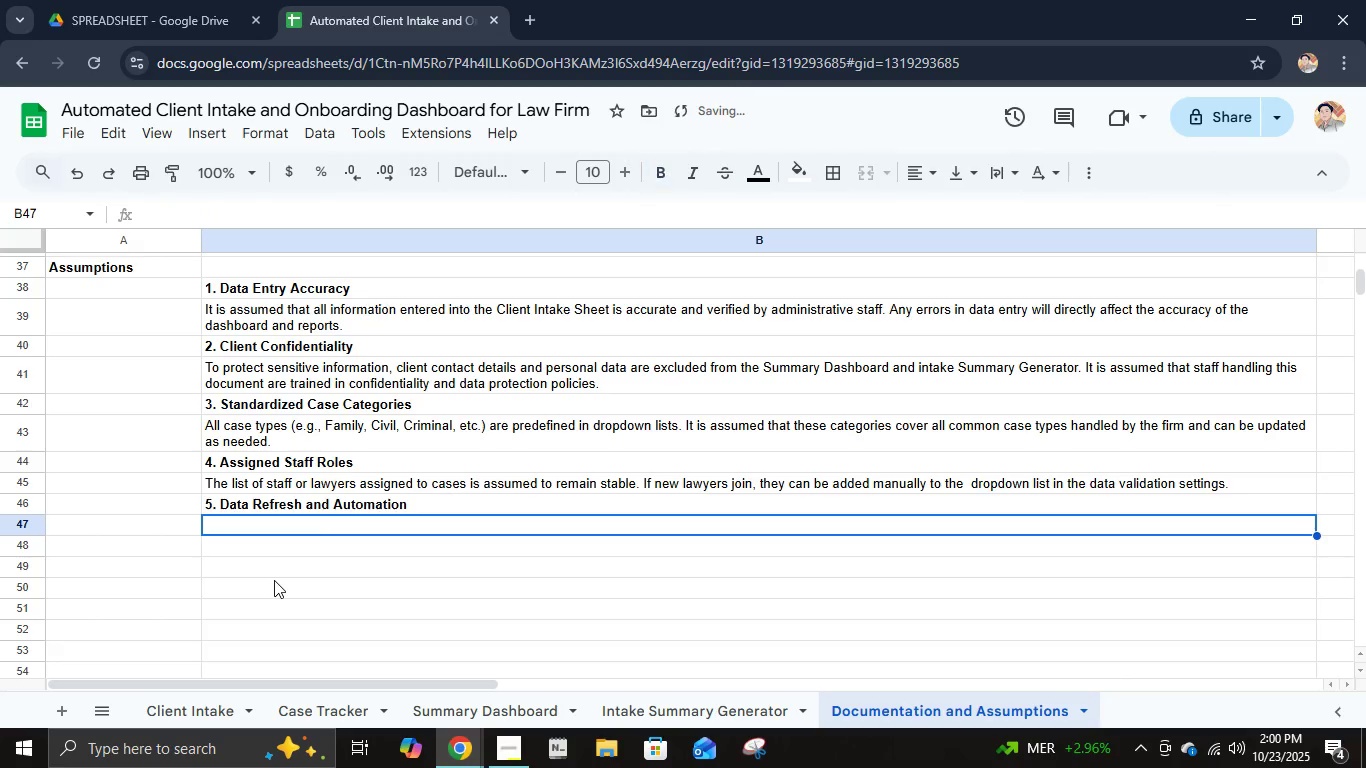 
type(It is assument)
key(Backspace)
key(Backspace)
type(d tah)
key(Backspace)
key(Backspace)
type(hat all charts, metrics, and dashboards will update automatically as long s the formulas and cell references remain intact. No scripts or add-ons are required for funck)
key(Backspace)
type(tionality.)
 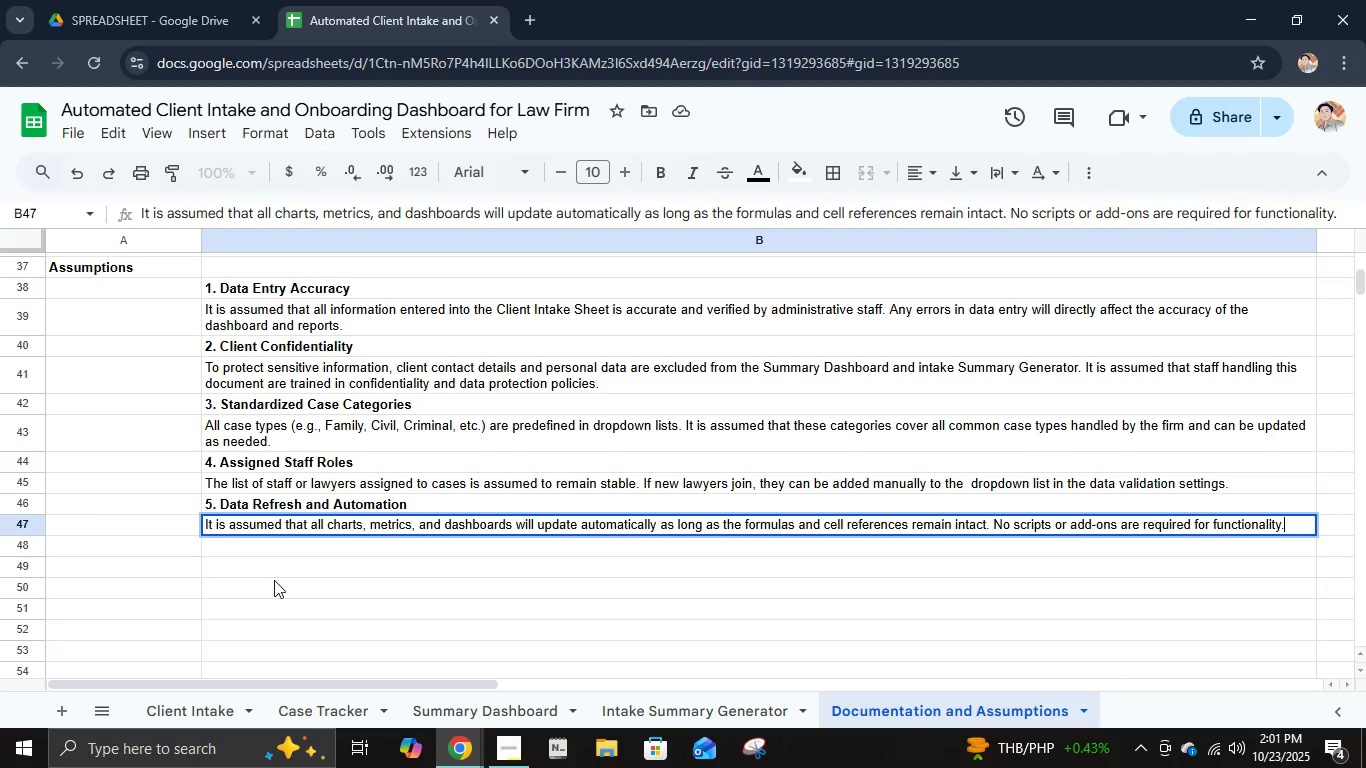 
key(Enter)
 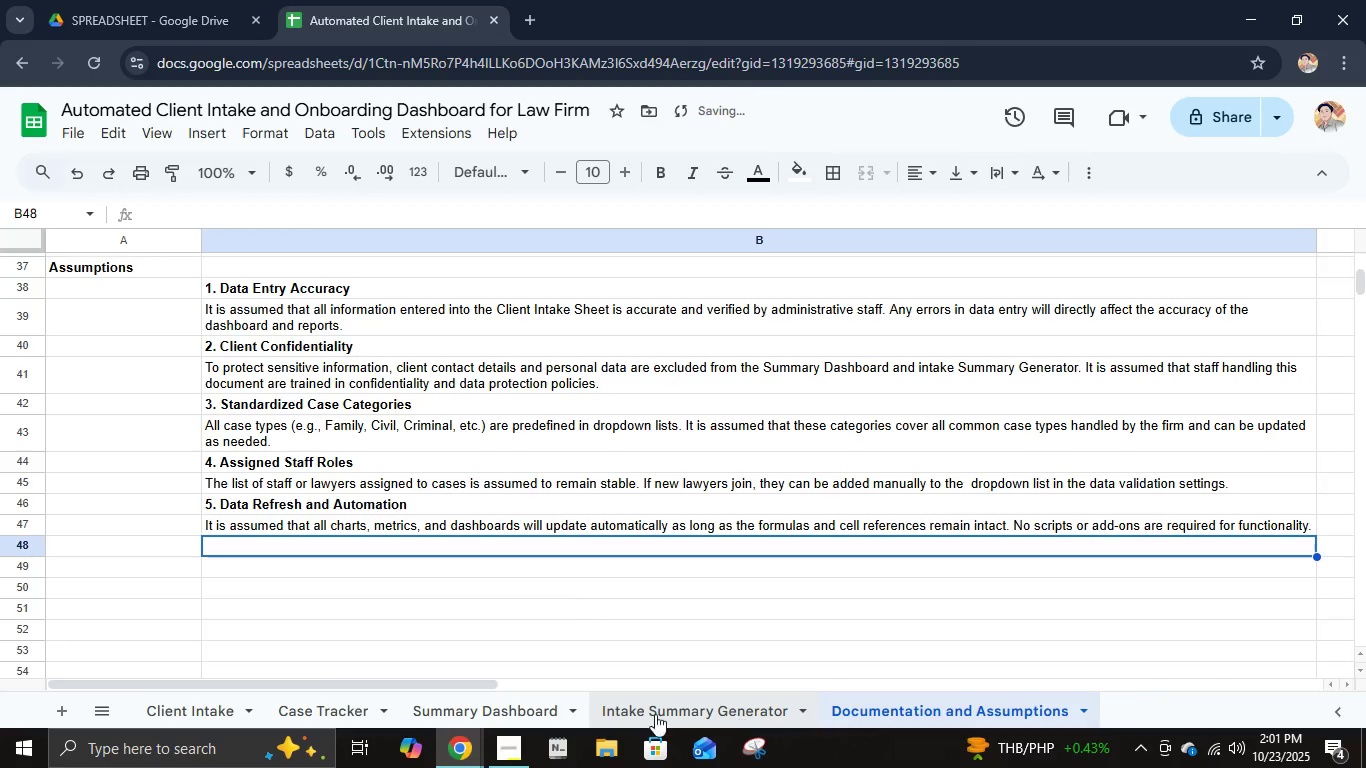 
left_click([503, 748])